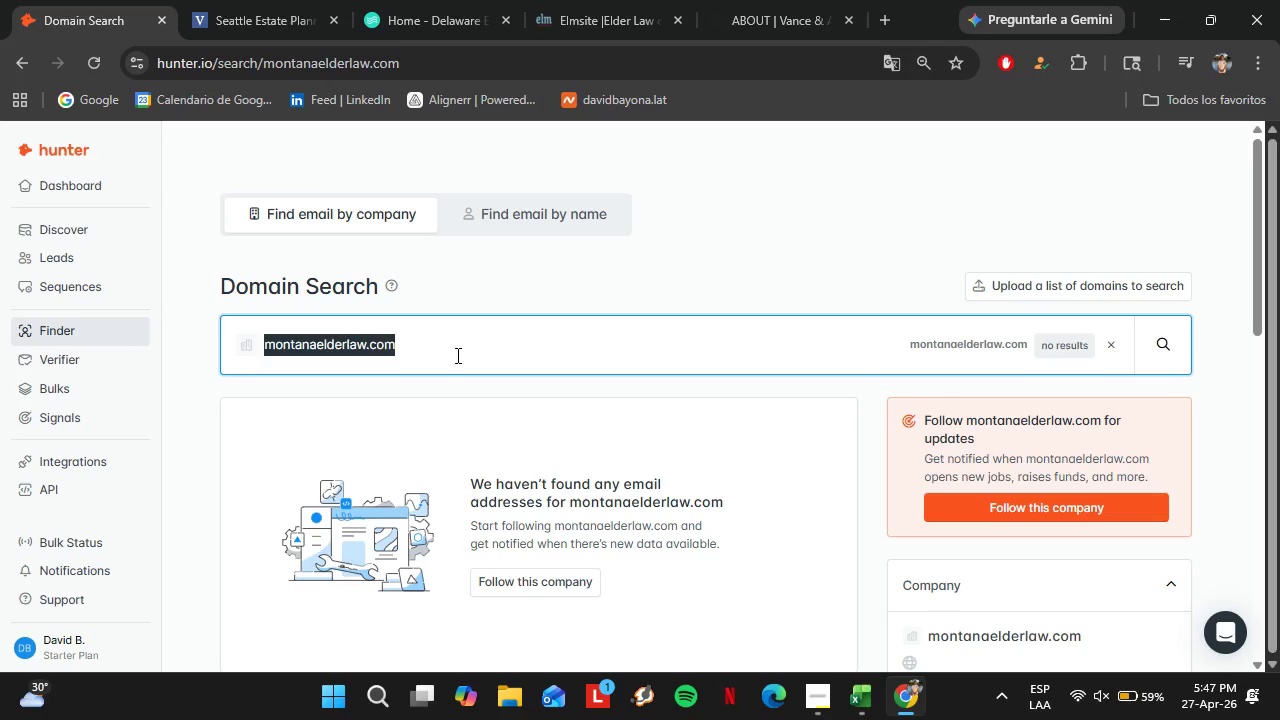 
type(wyoming)
 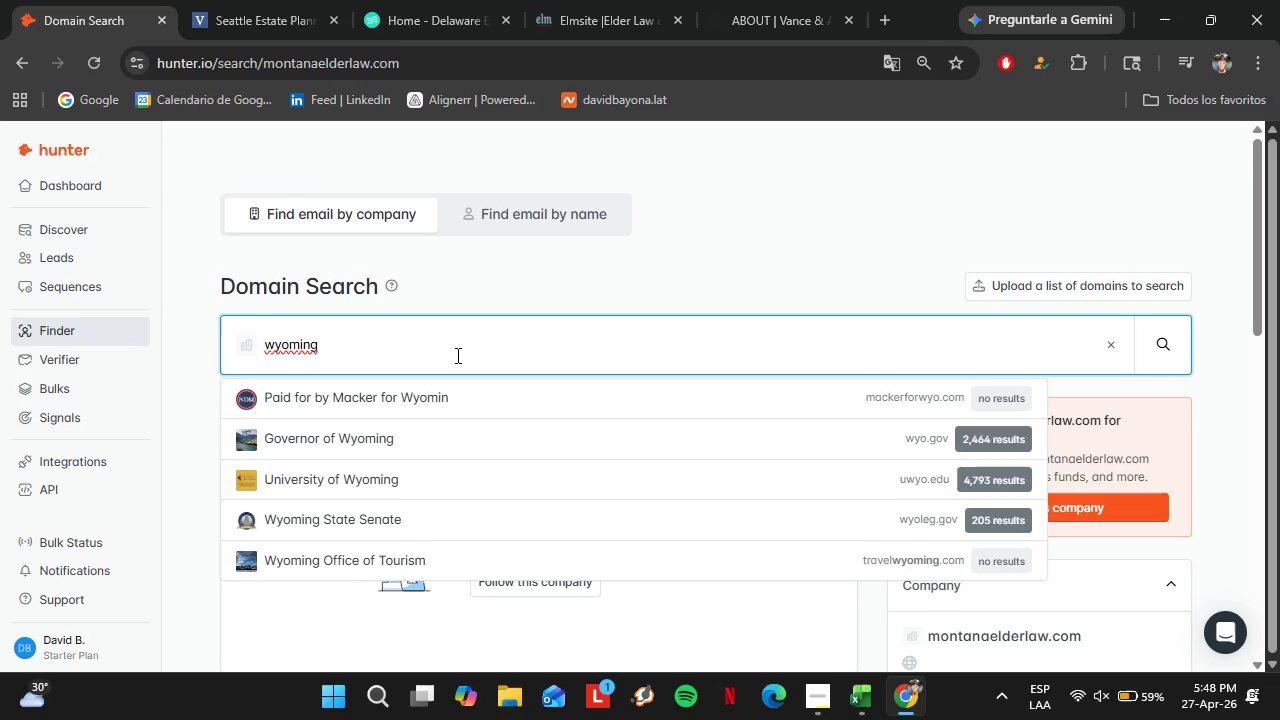 
wait(6.91)
 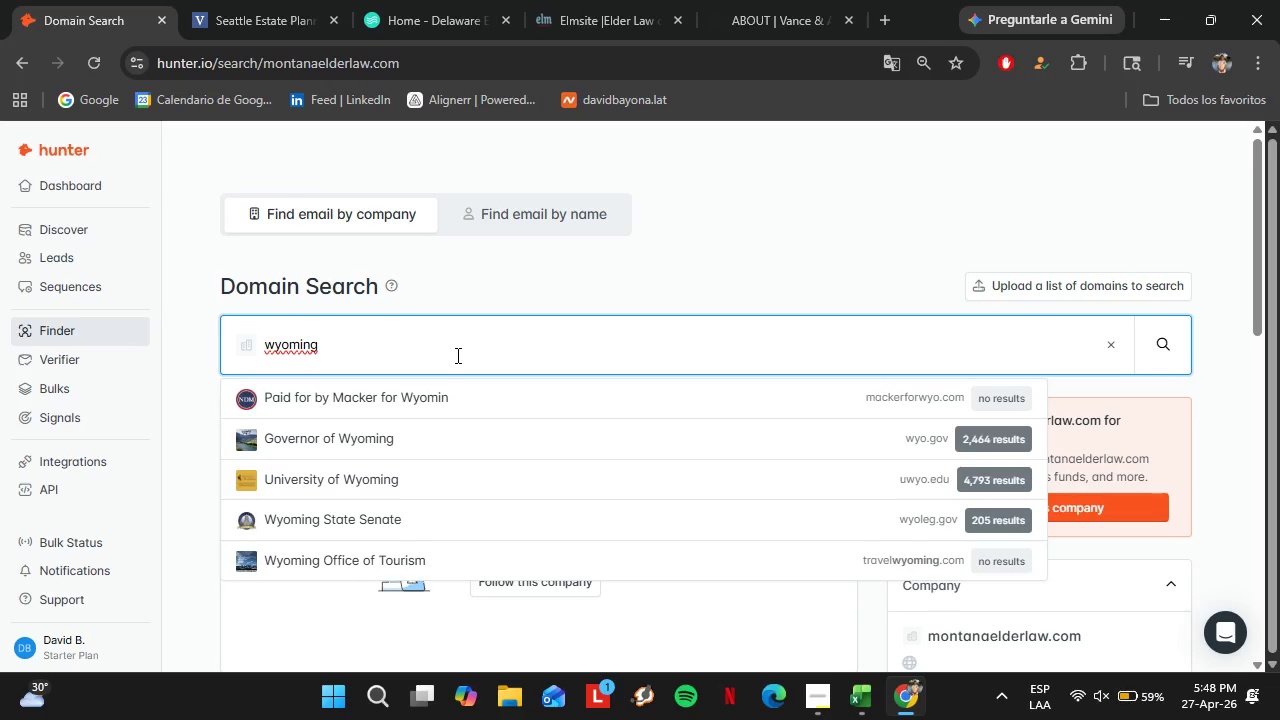 
type(elderlaw.com)
 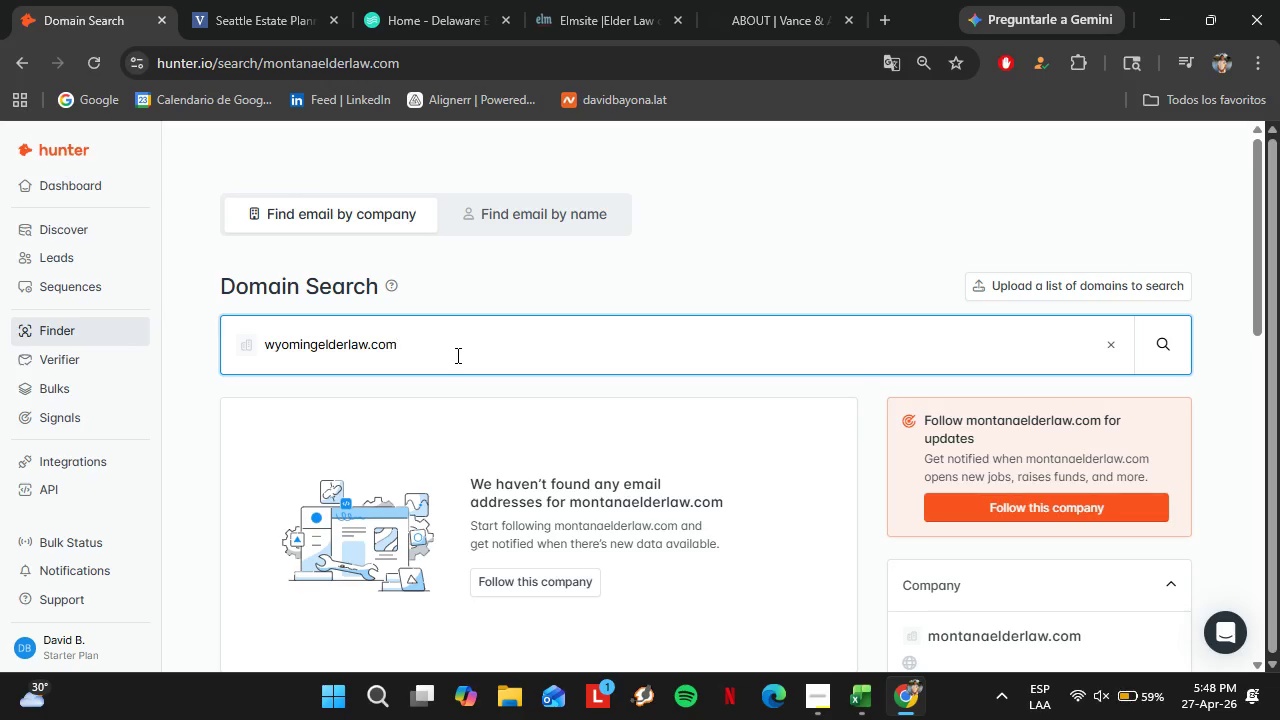 
key(Enter)
 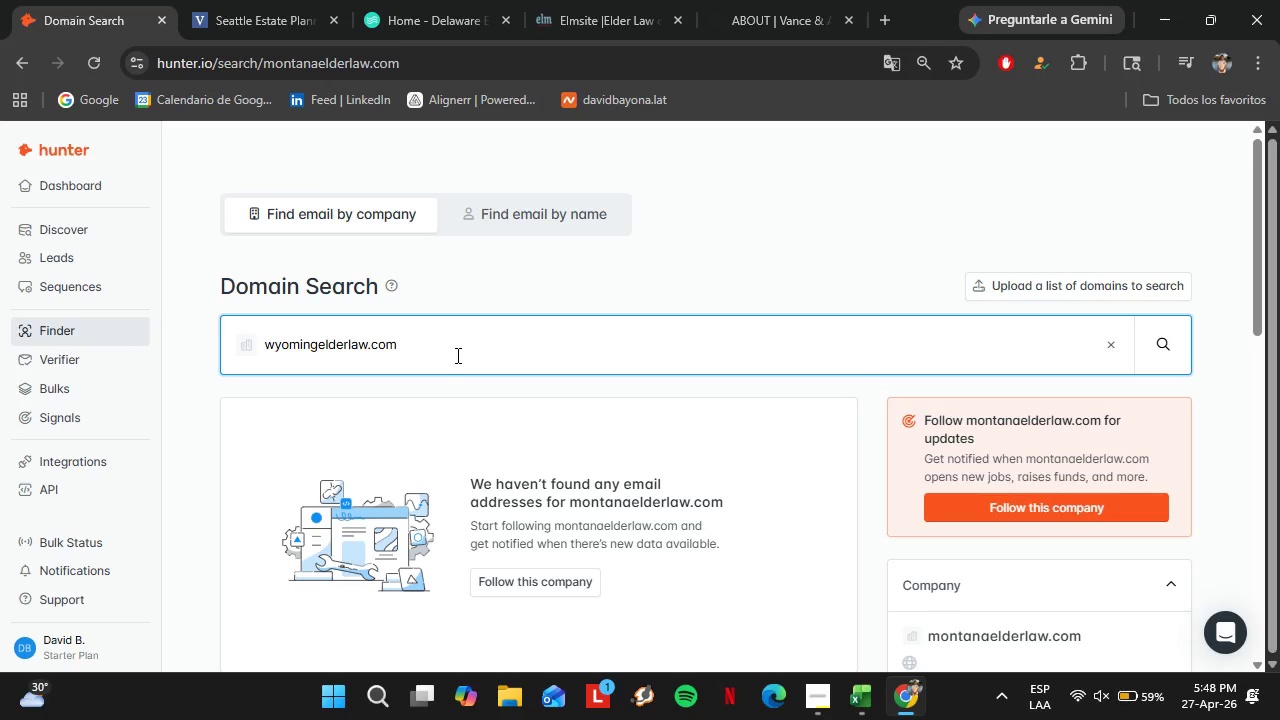 
key(Slash)
 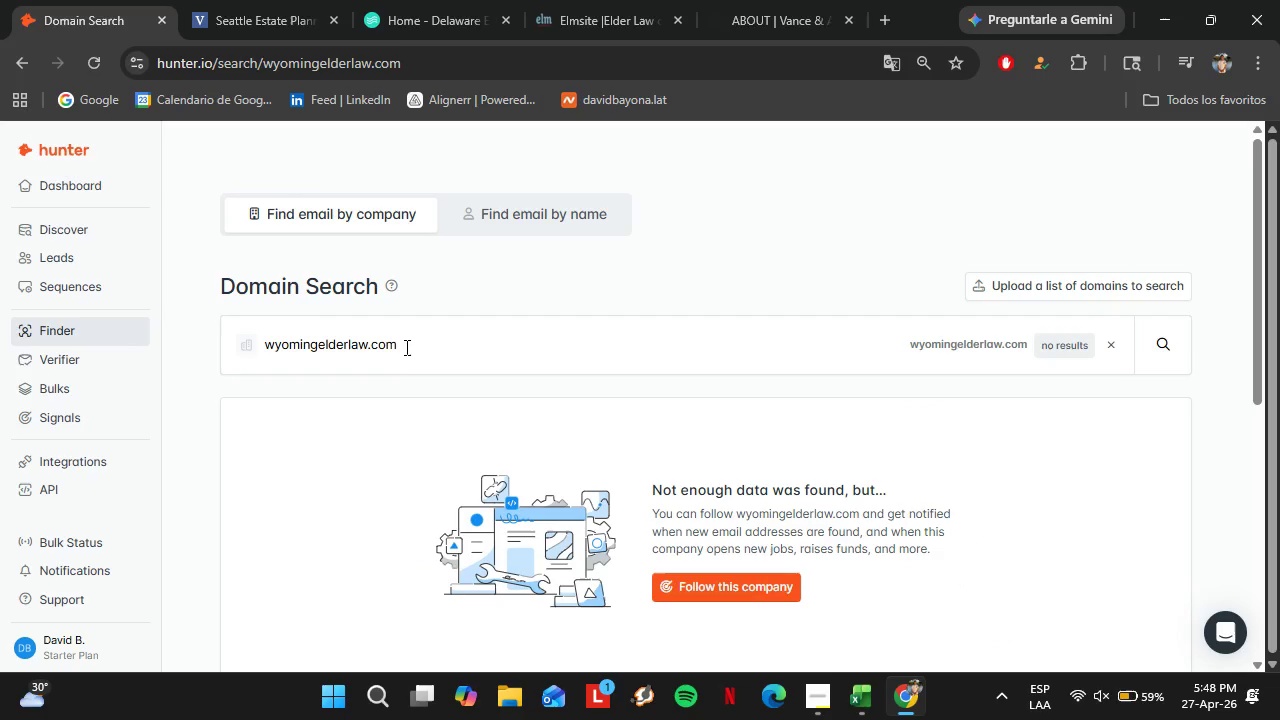 
double_click([402, 344])
 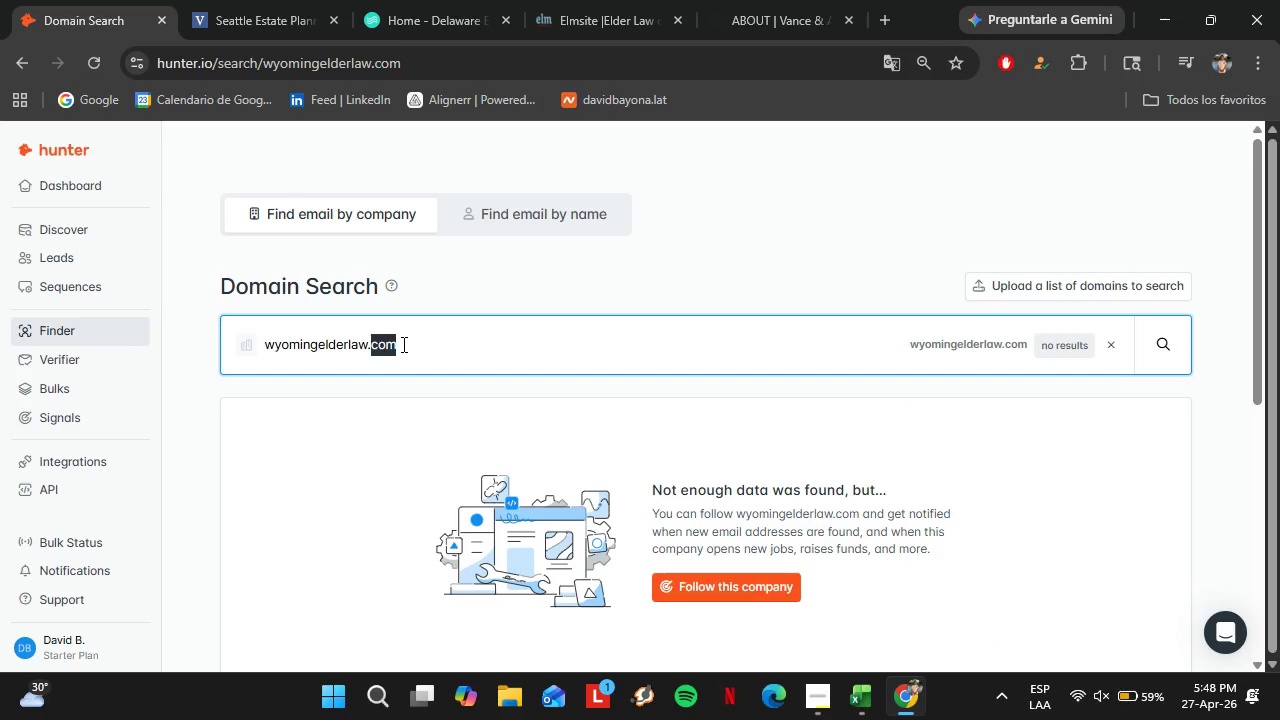 
triple_click([402, 344])
 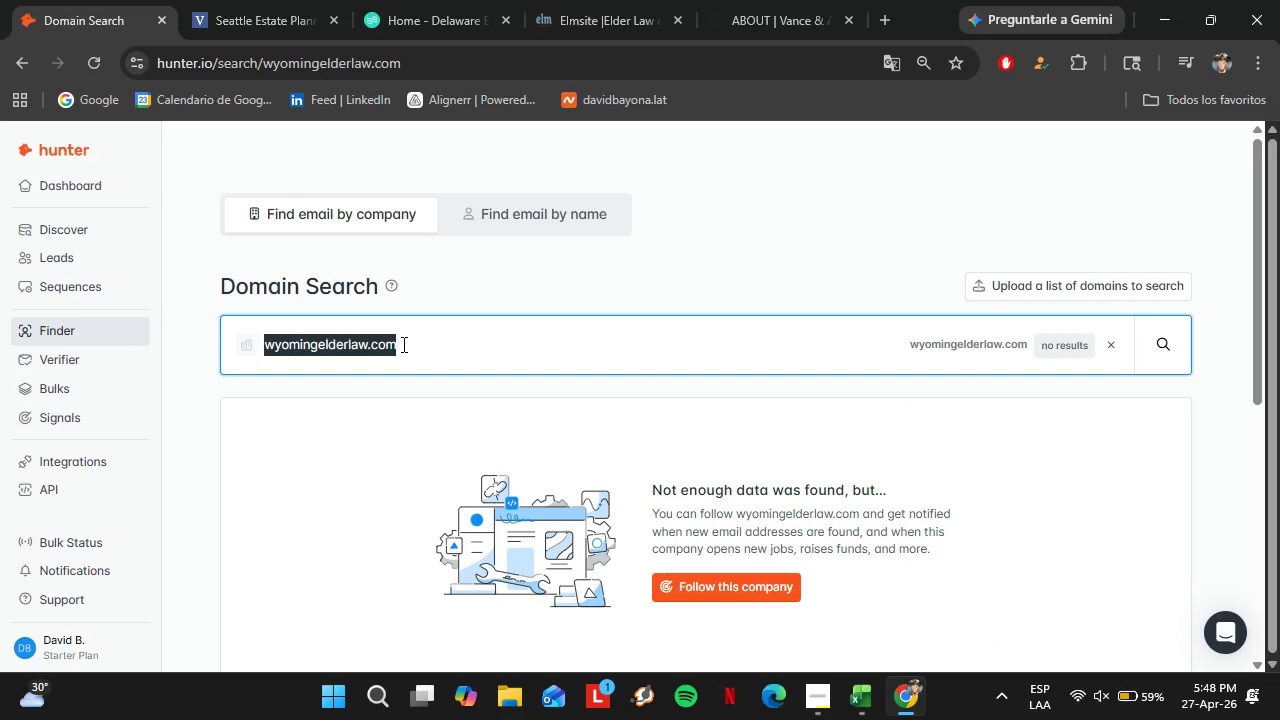 
triple_click([402, 344])
 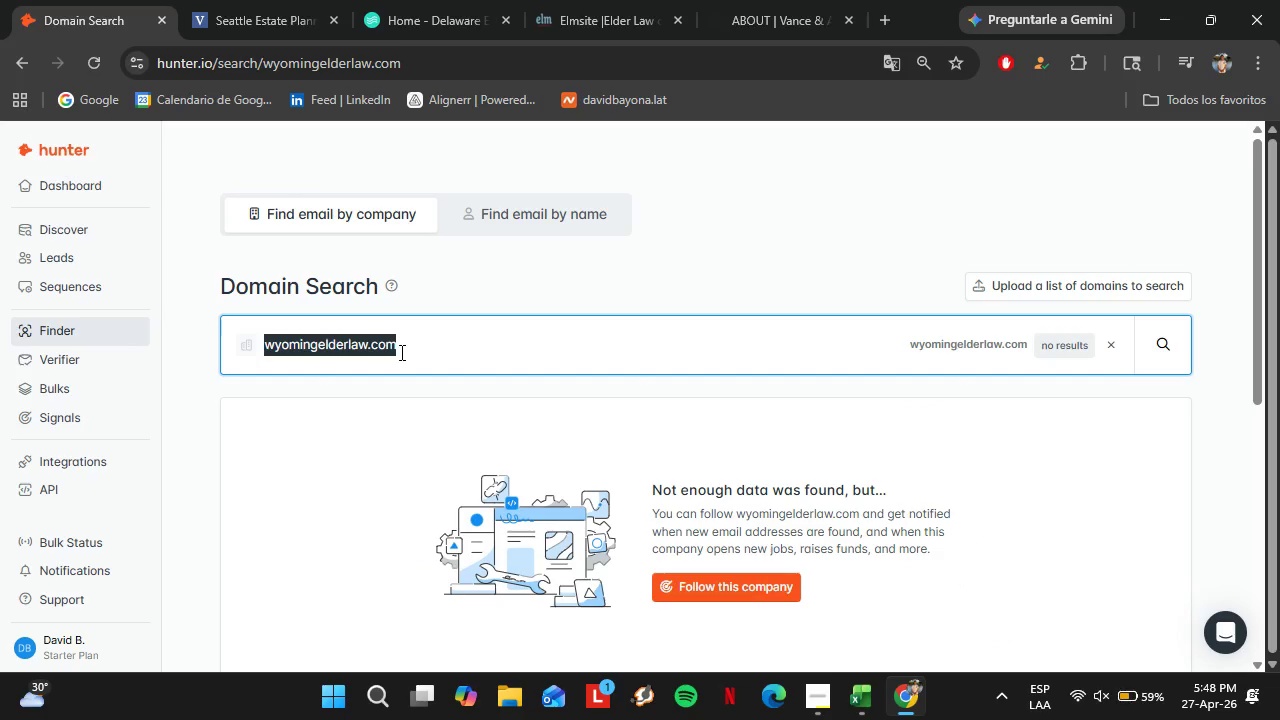 
type(northdakotaelderlaw.com)
 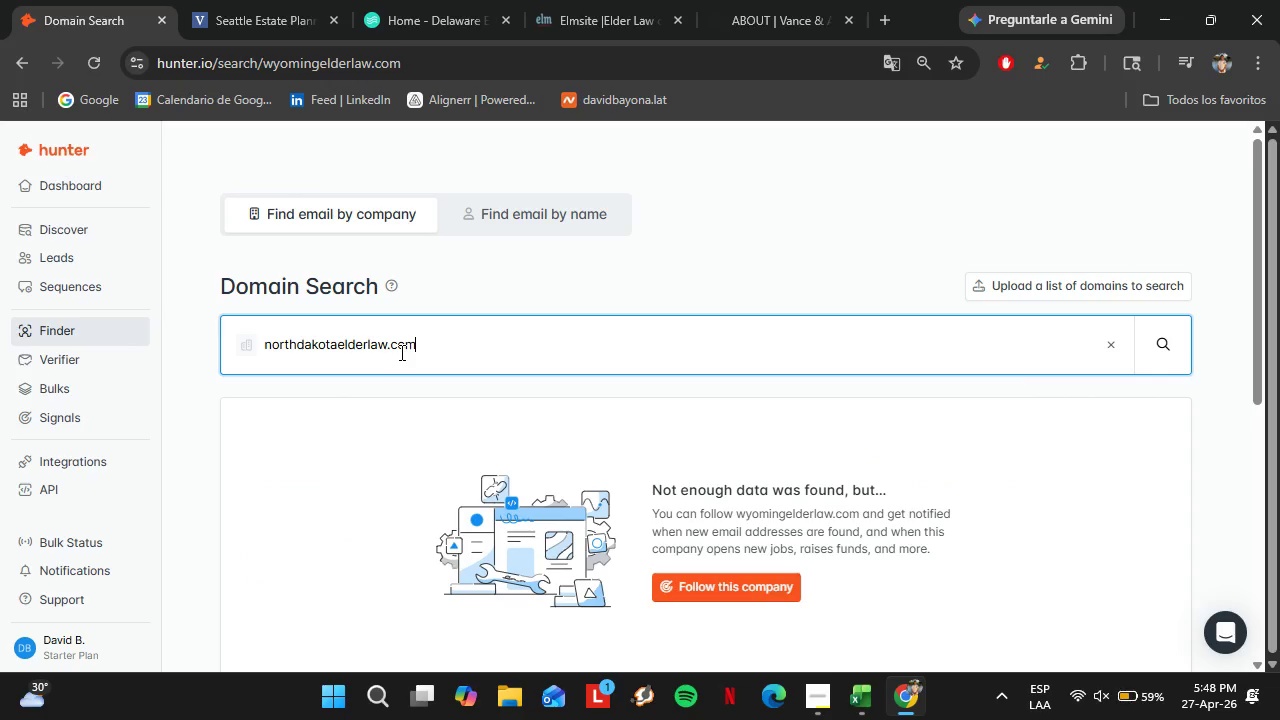 
key(Enter)
 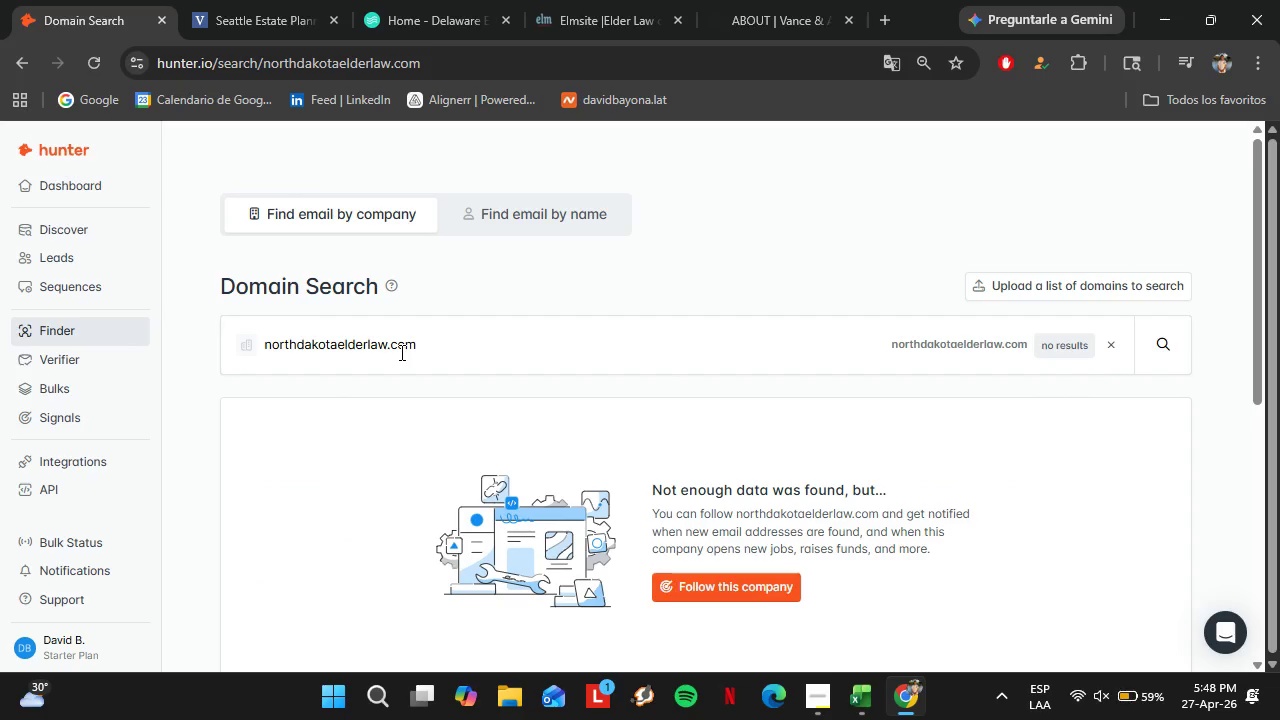 
left_click([400, 352])
 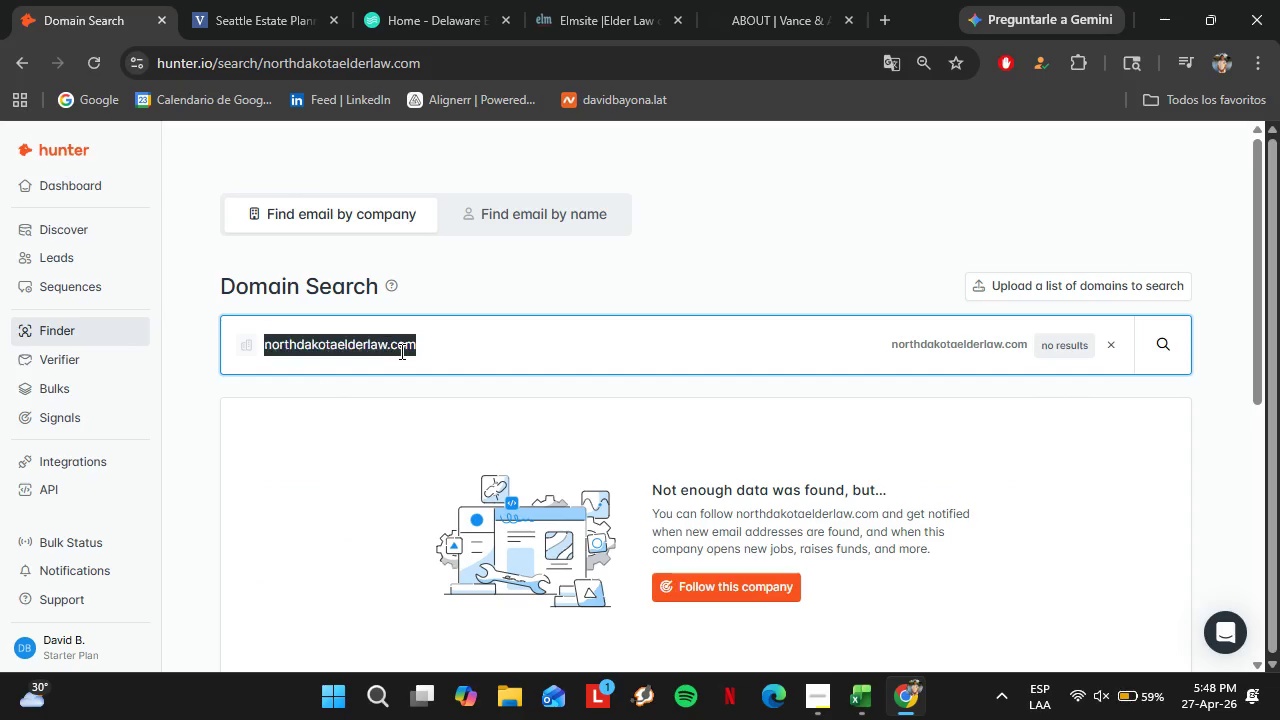 
triple_click([400, 351])
 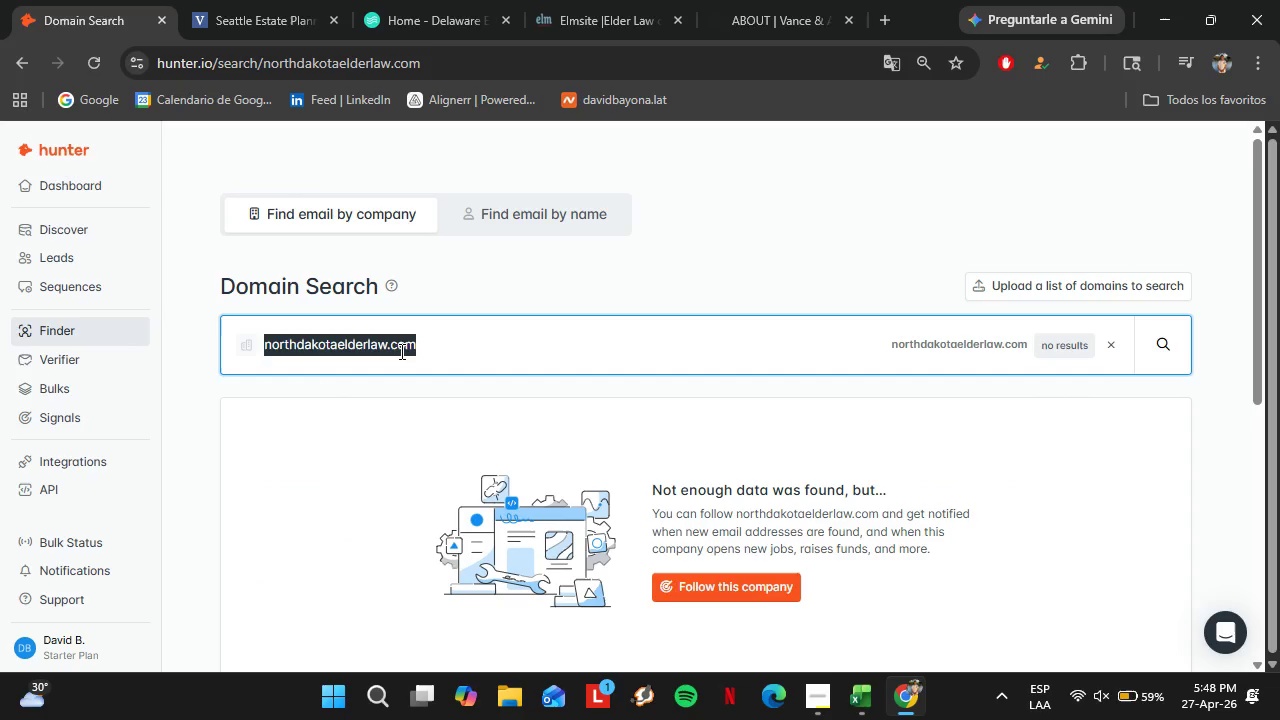 
type(southdaj)
key(Backspace)
type(kotaelderlaw.com)
 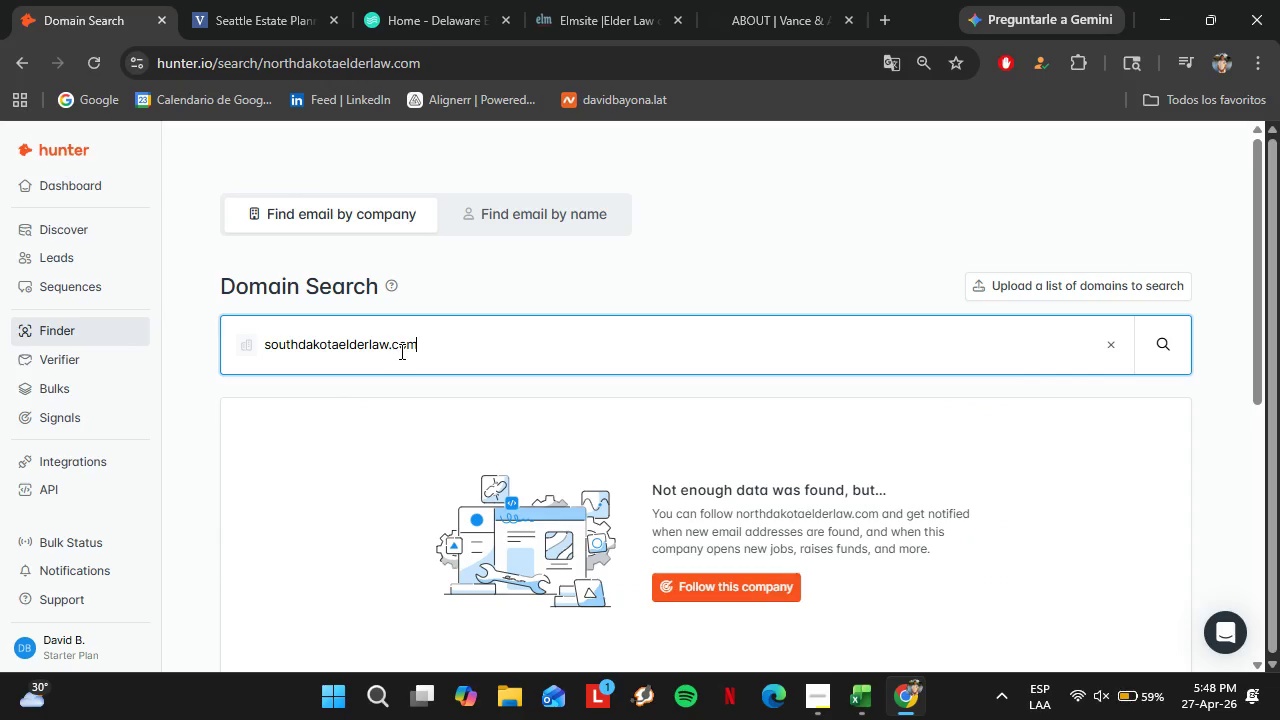 
key(Enter)
 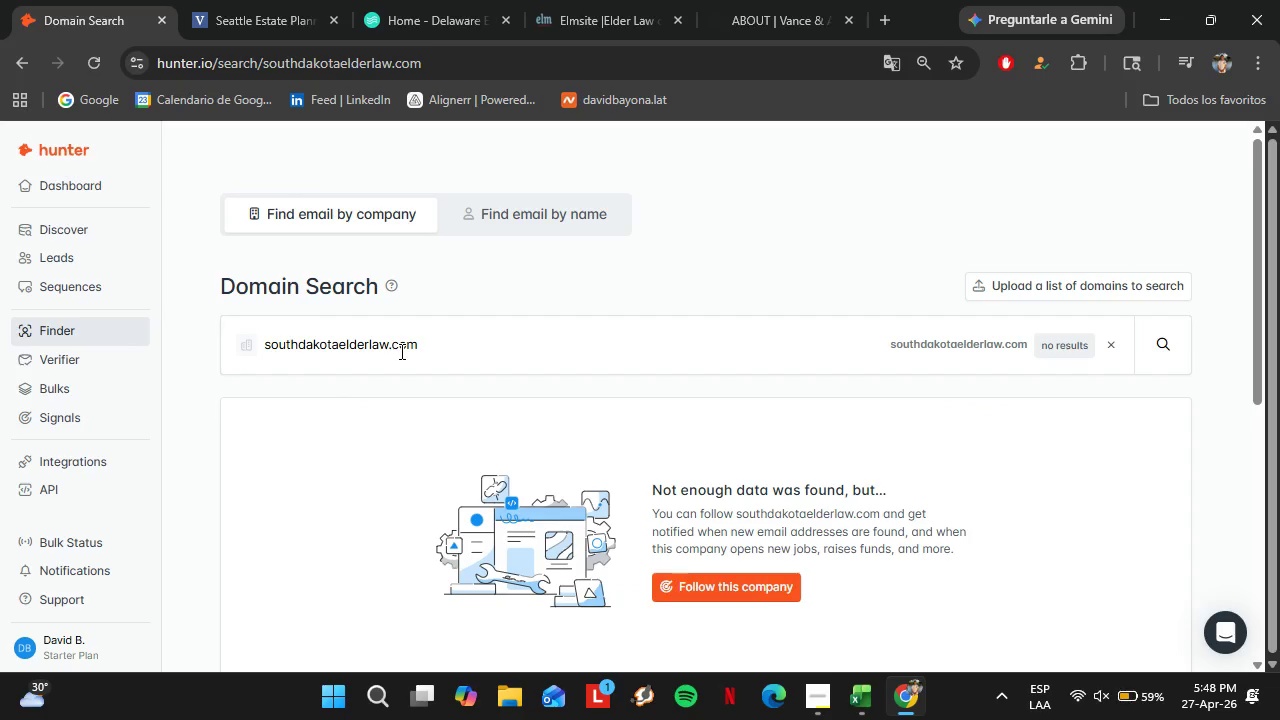 
double_click([400, 351])
 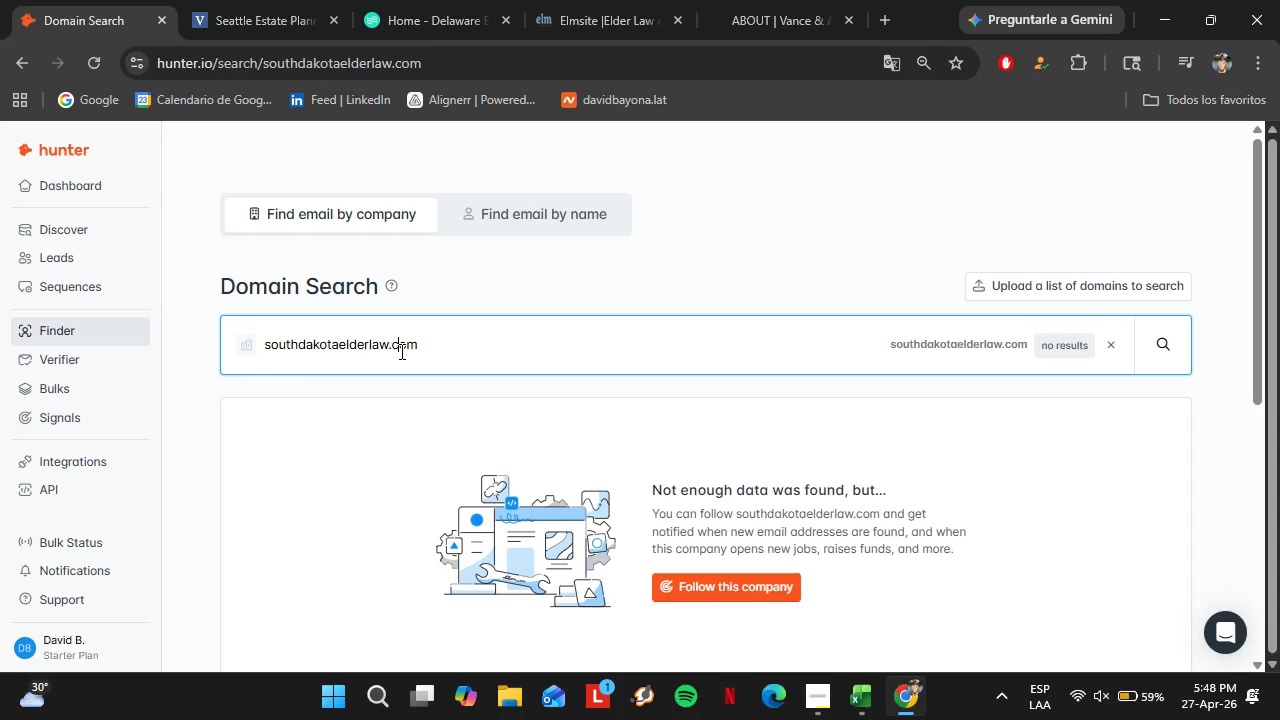 
triple_click([400, 351])
 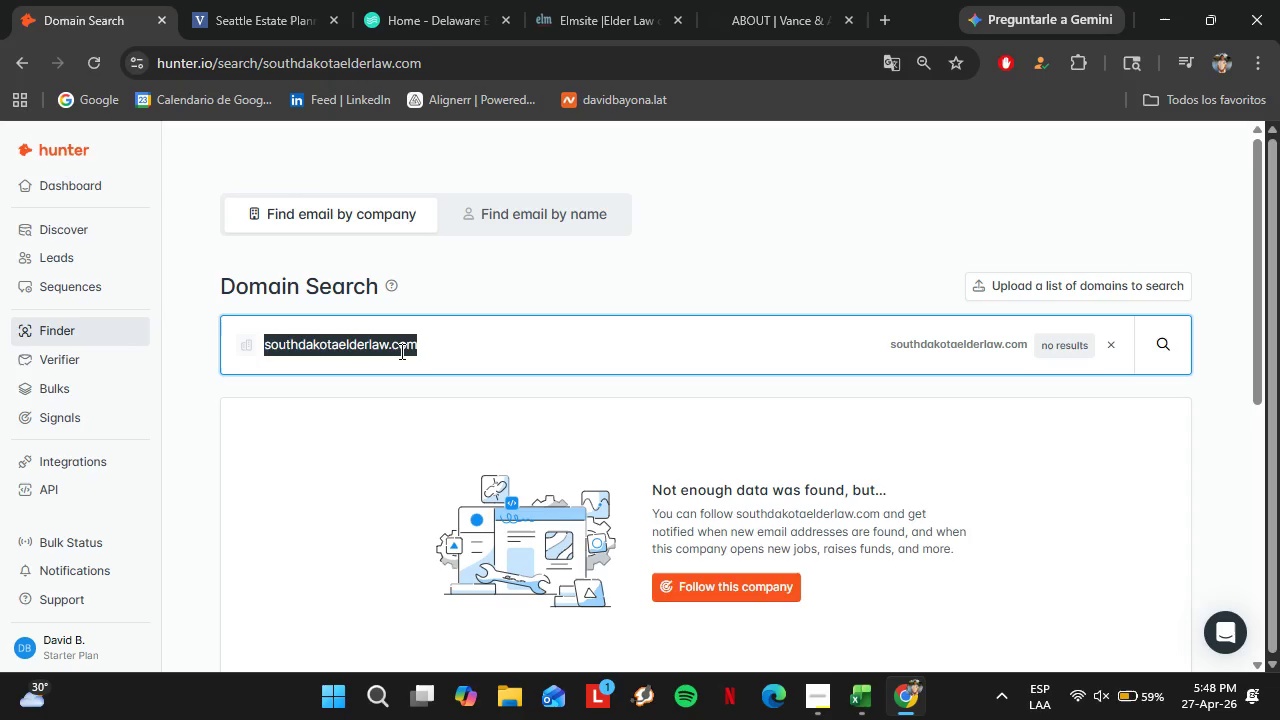 
type(iowaelderlaw.com)
 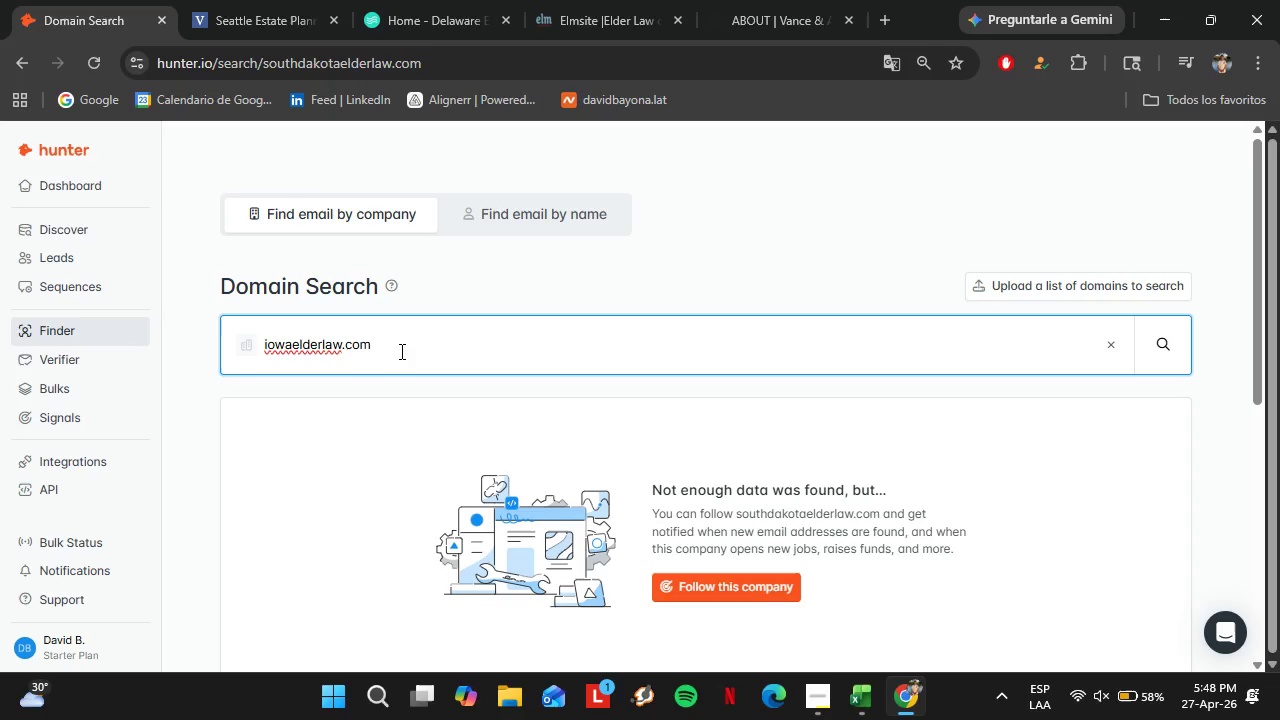 
key(Enter)
 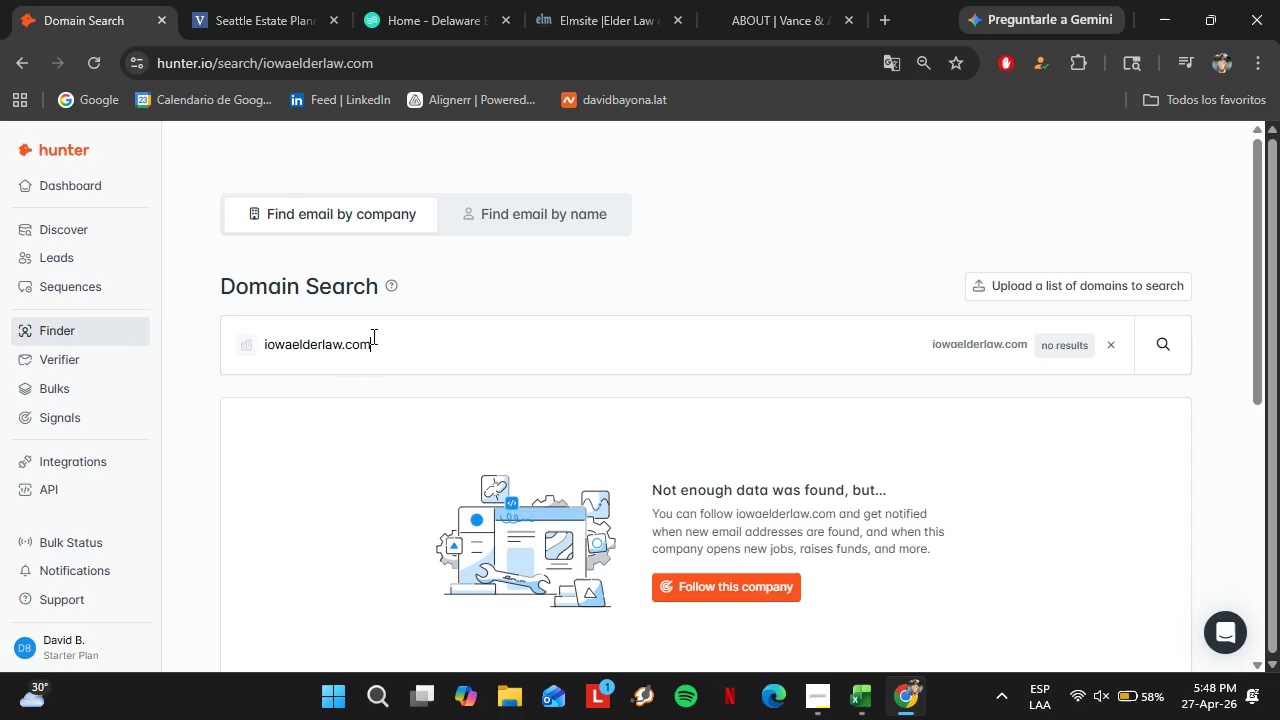 
double_click([372, 335])
 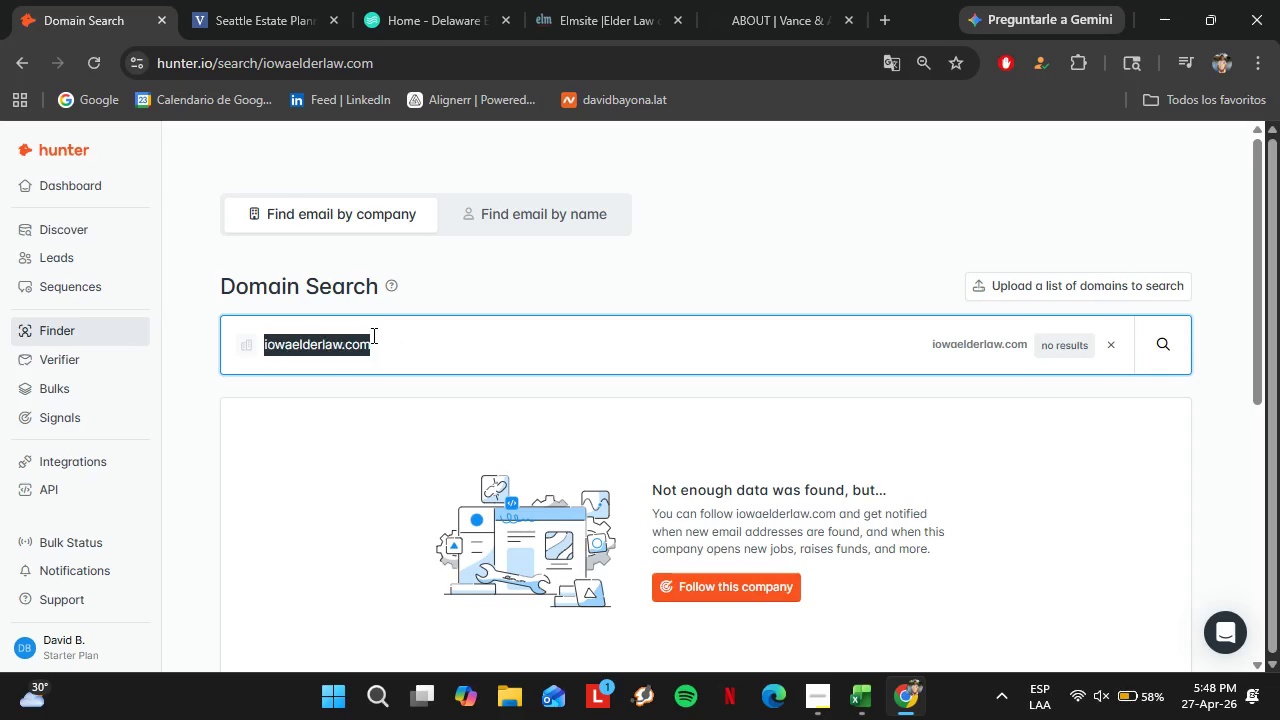 
triple_click([372, 335])
 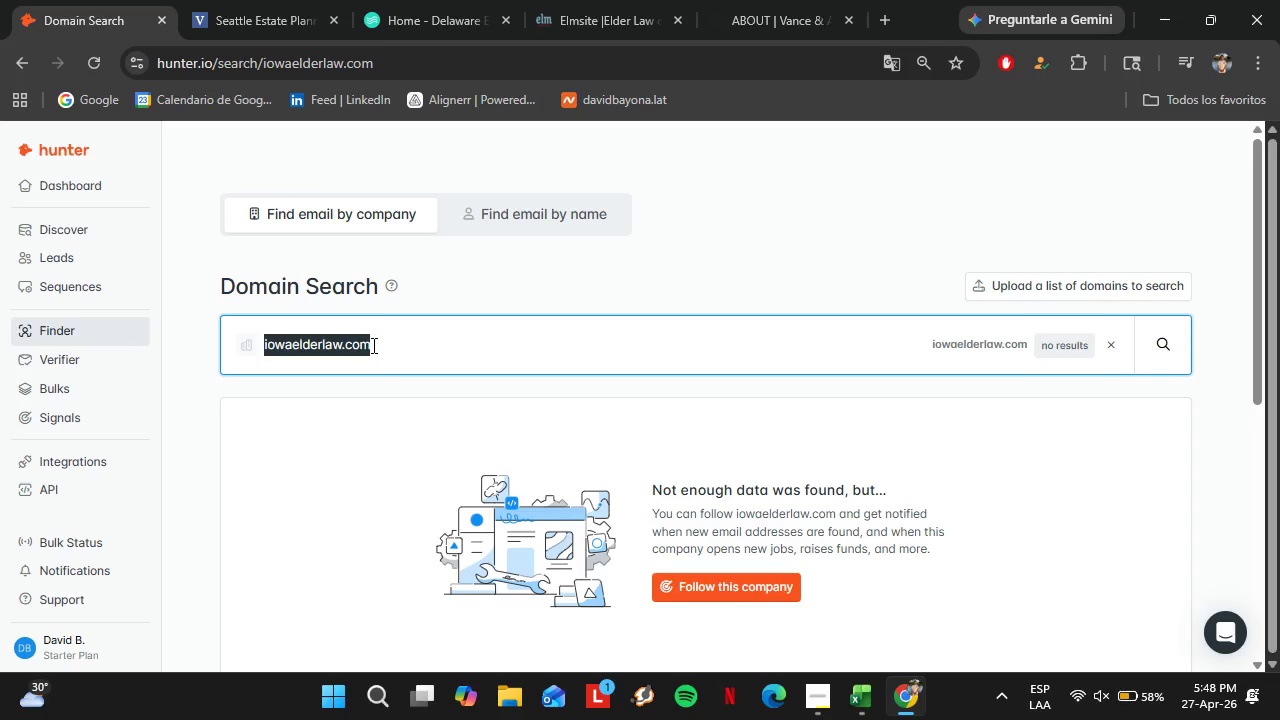 
type(kansas)
 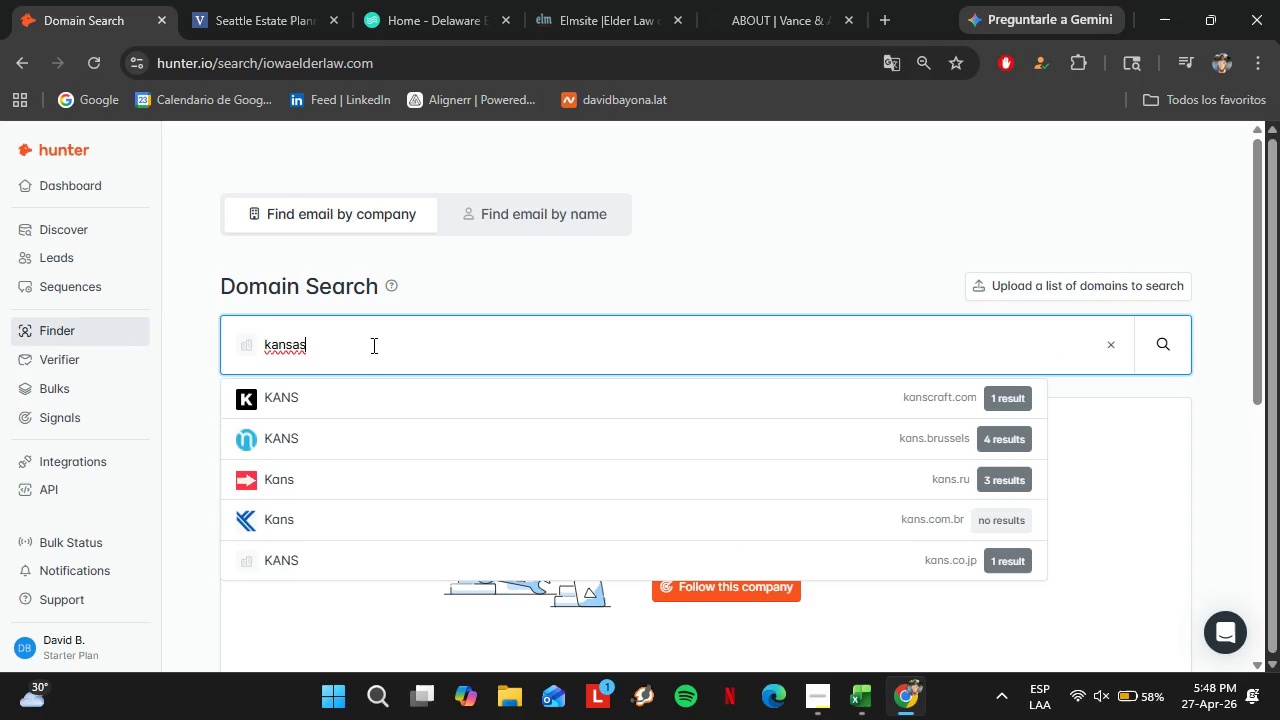 
type(eelderlaw.com)
 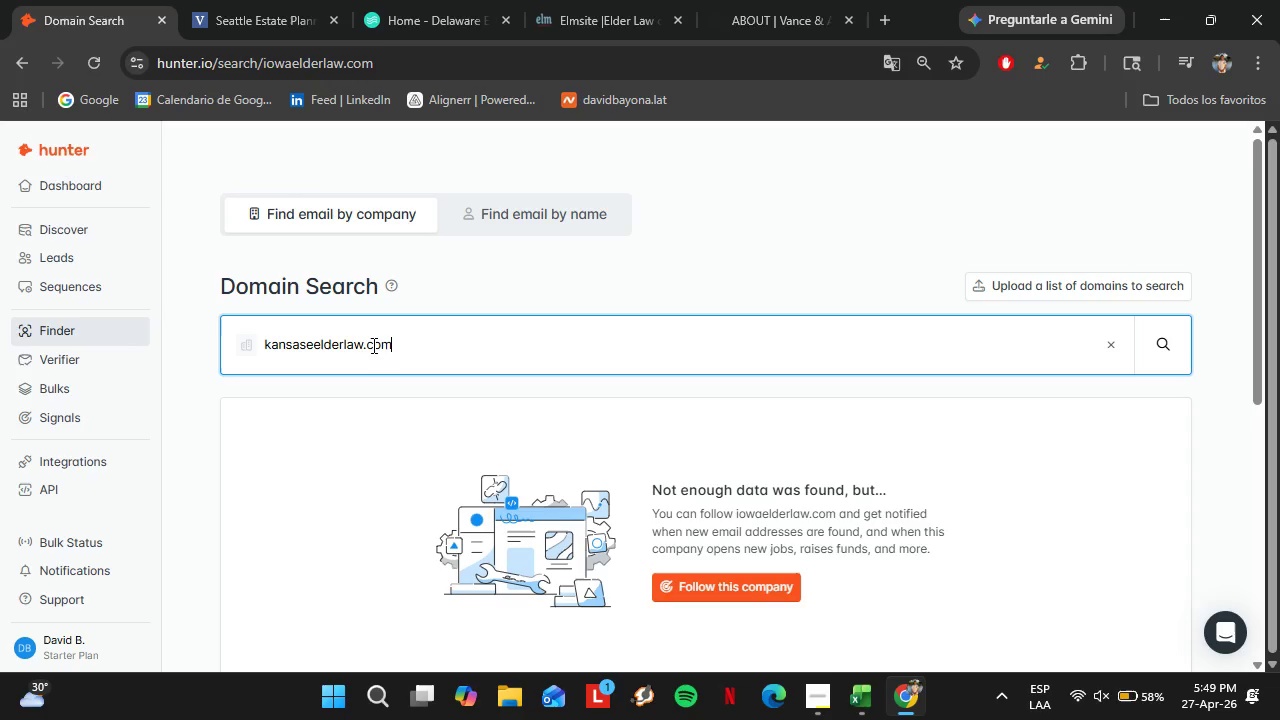 
key(Enter)
 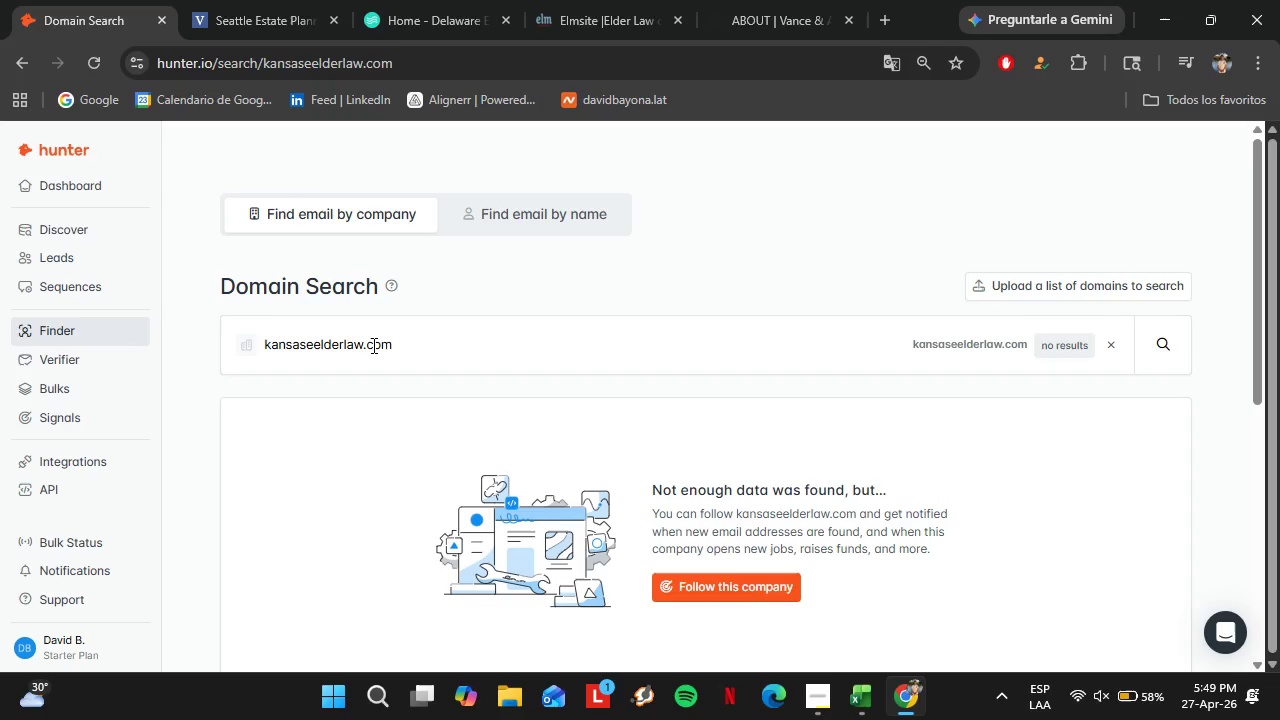 
double_click([372, 345])
 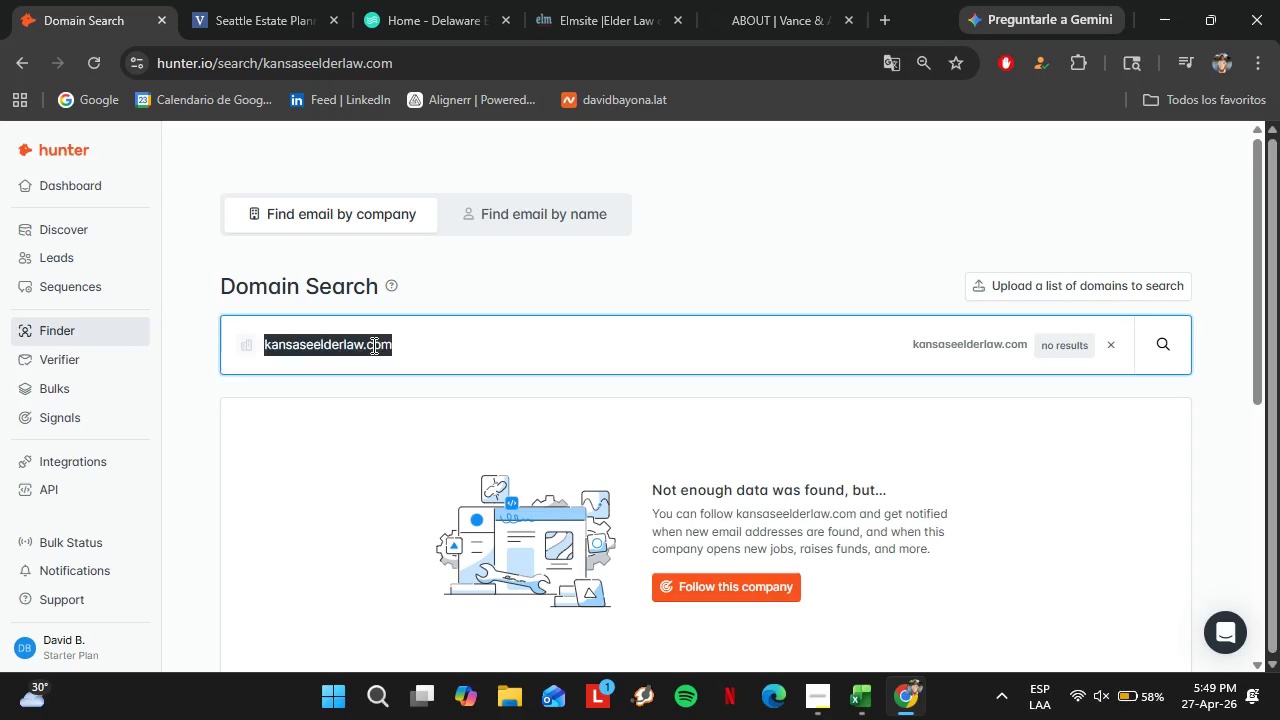 
triple_click([372, 345])
 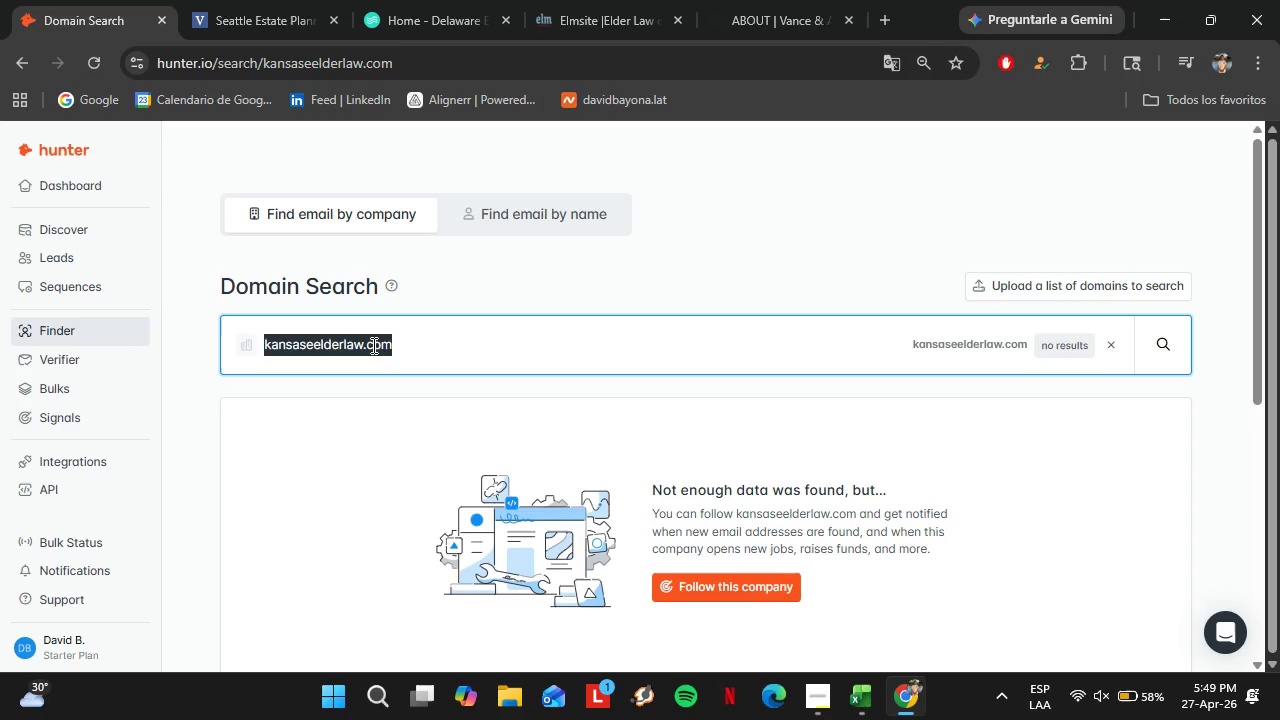 
type(oklahomaelderlaw.com)
 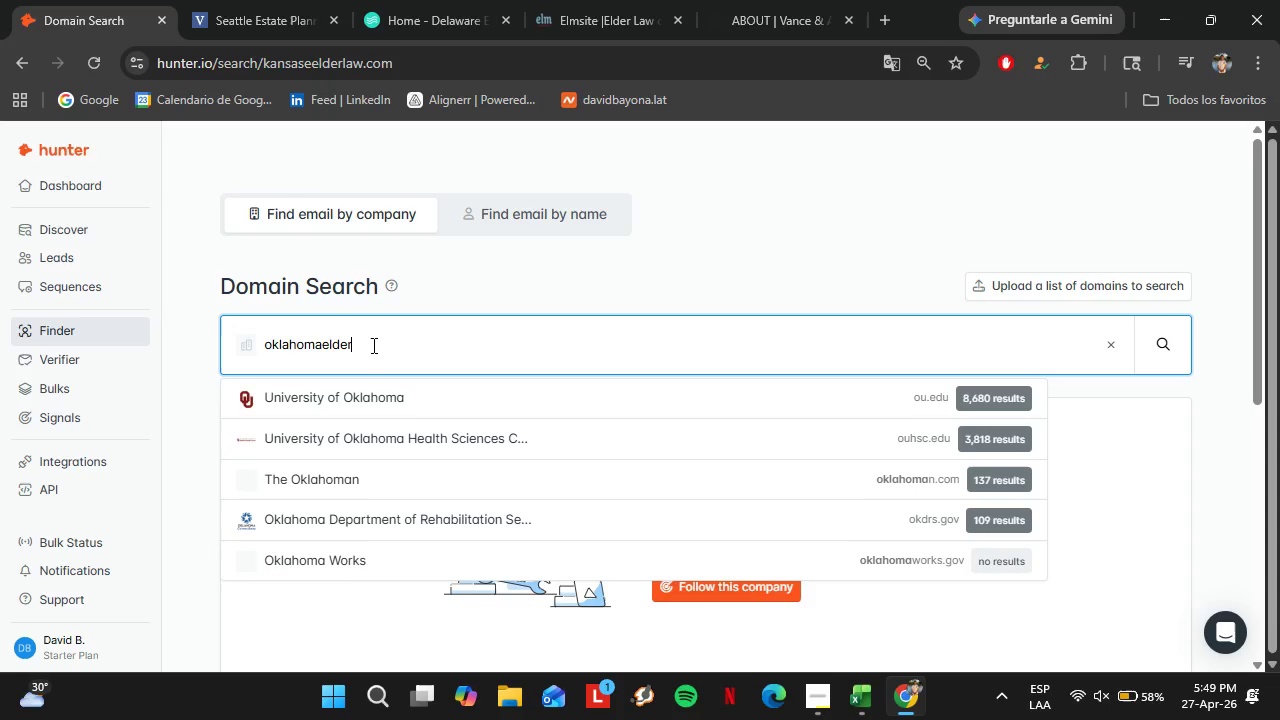 
key(Enter)
 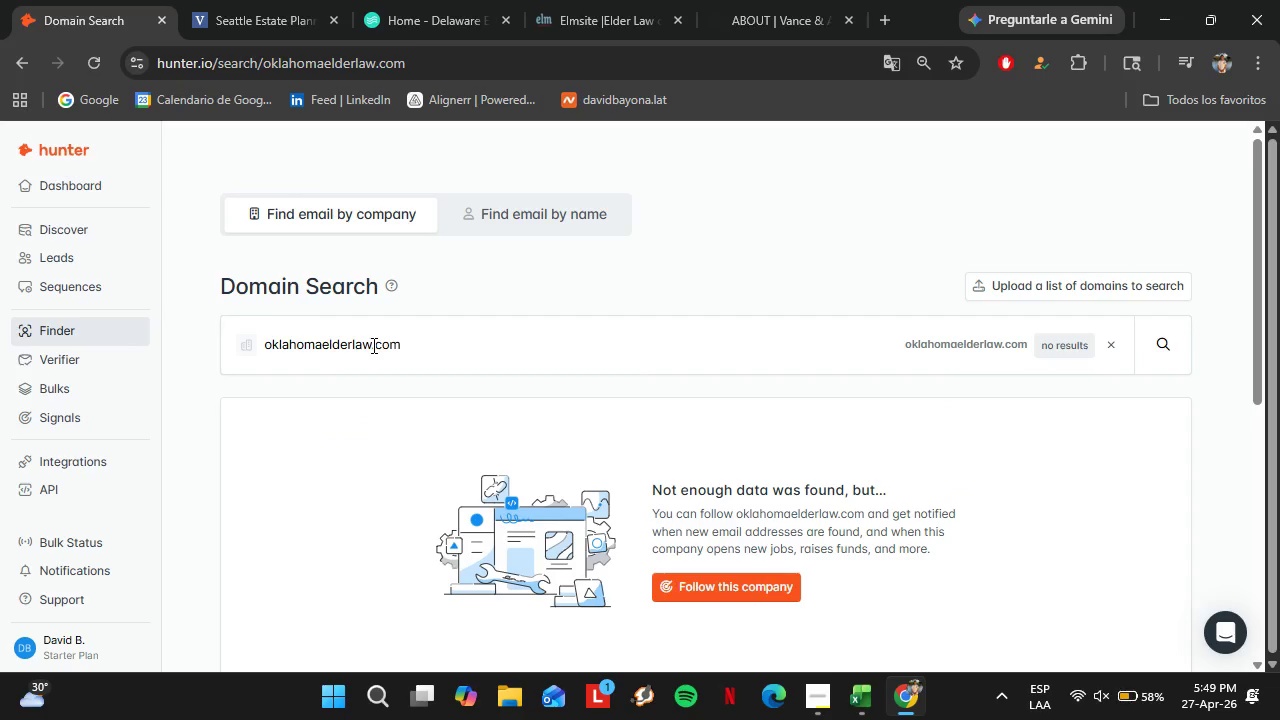 
double_click([372, 345])
 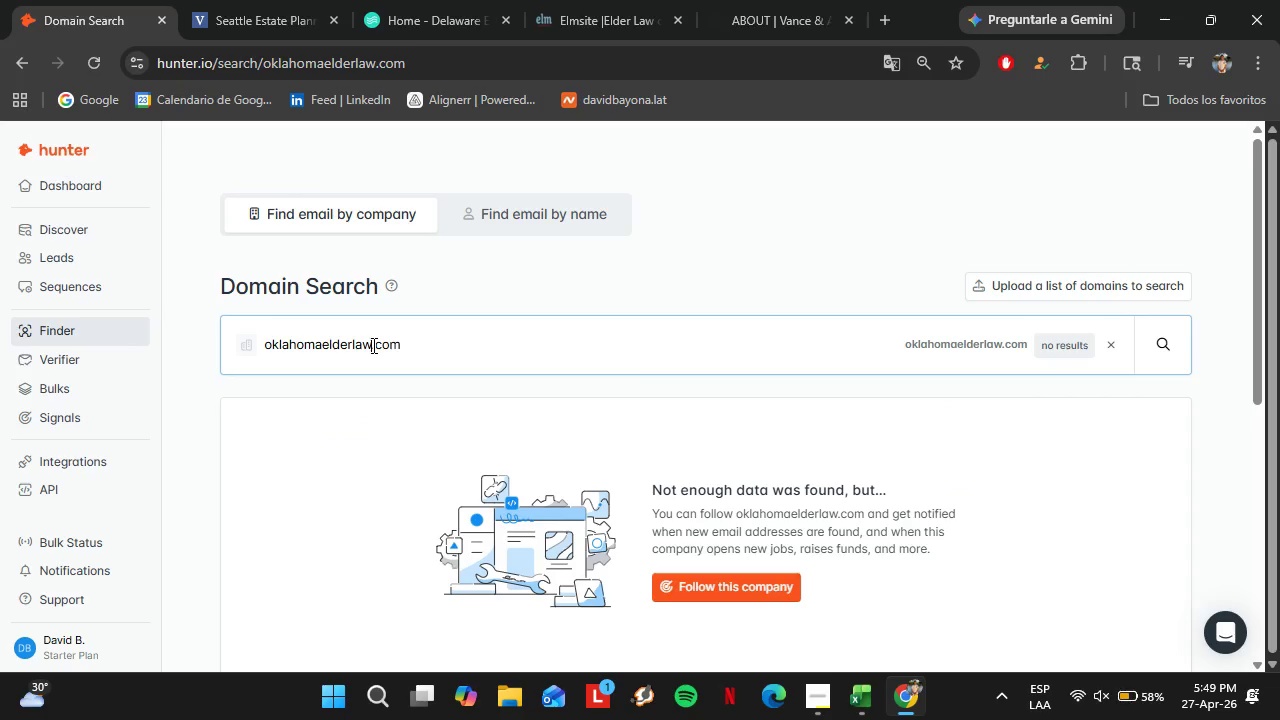 
triple_click([372, 345])
 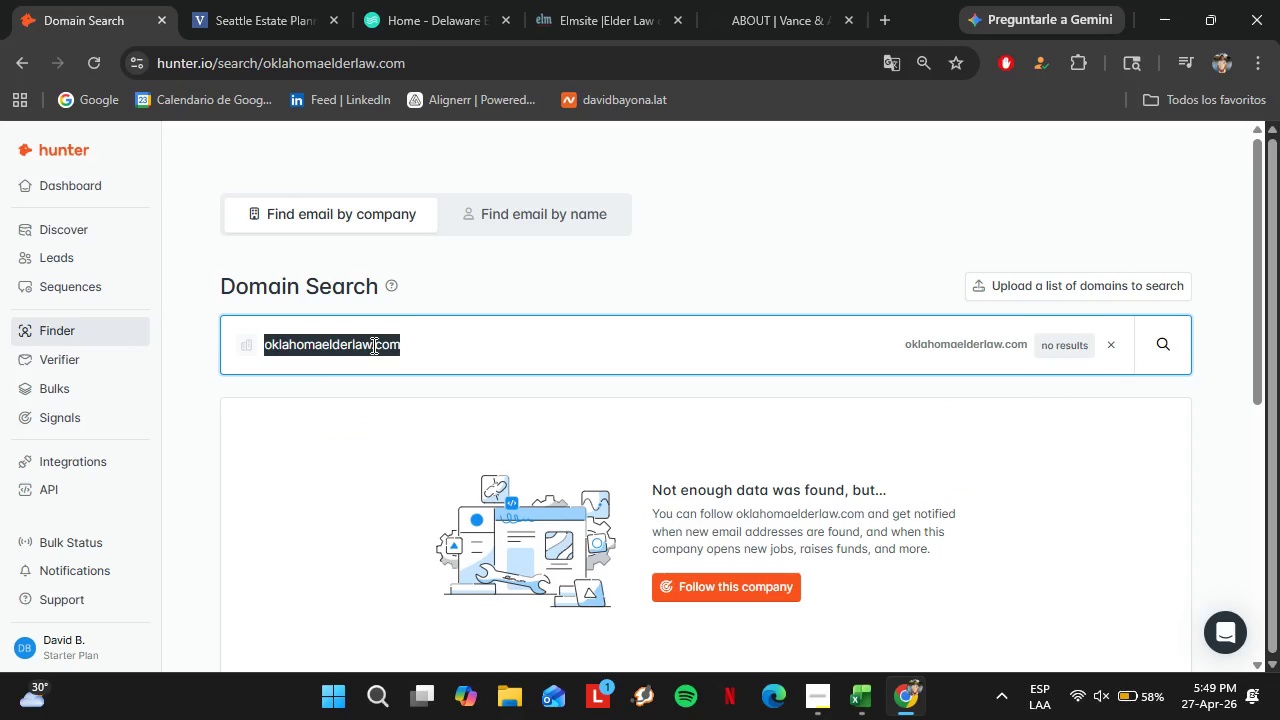 
type(lousianaelderlaw.com)
 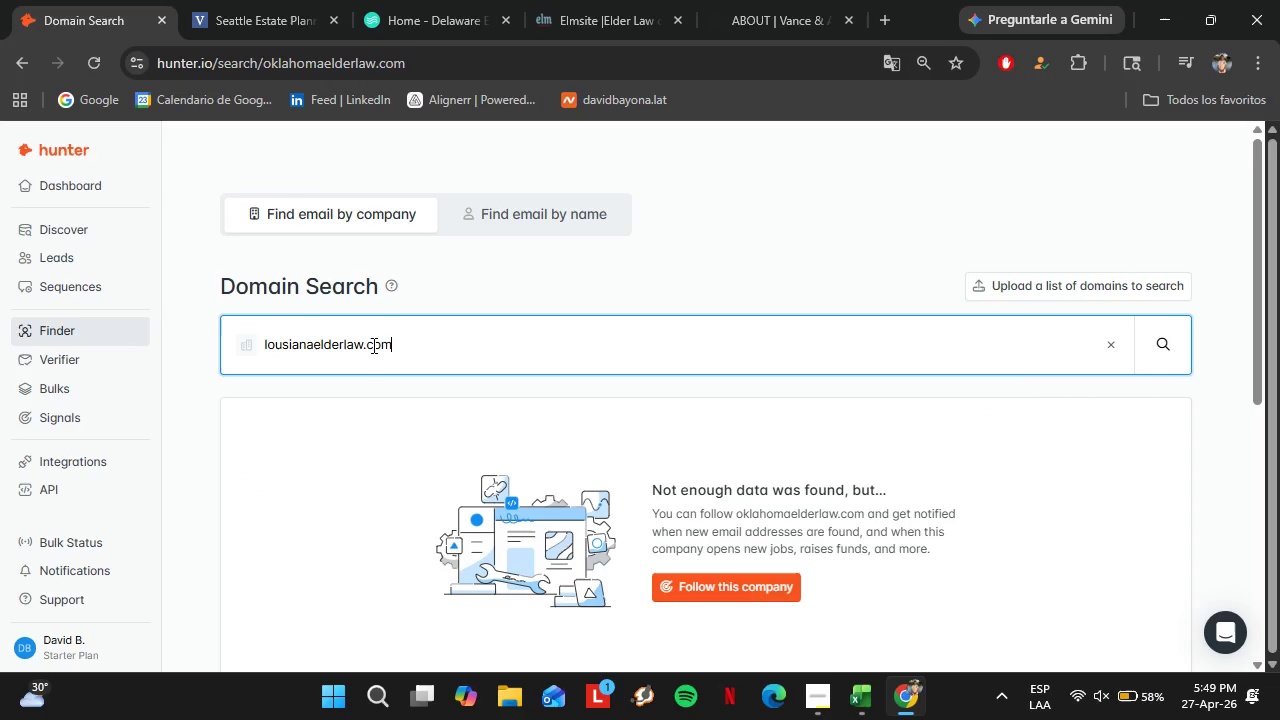 
key(Enter)
 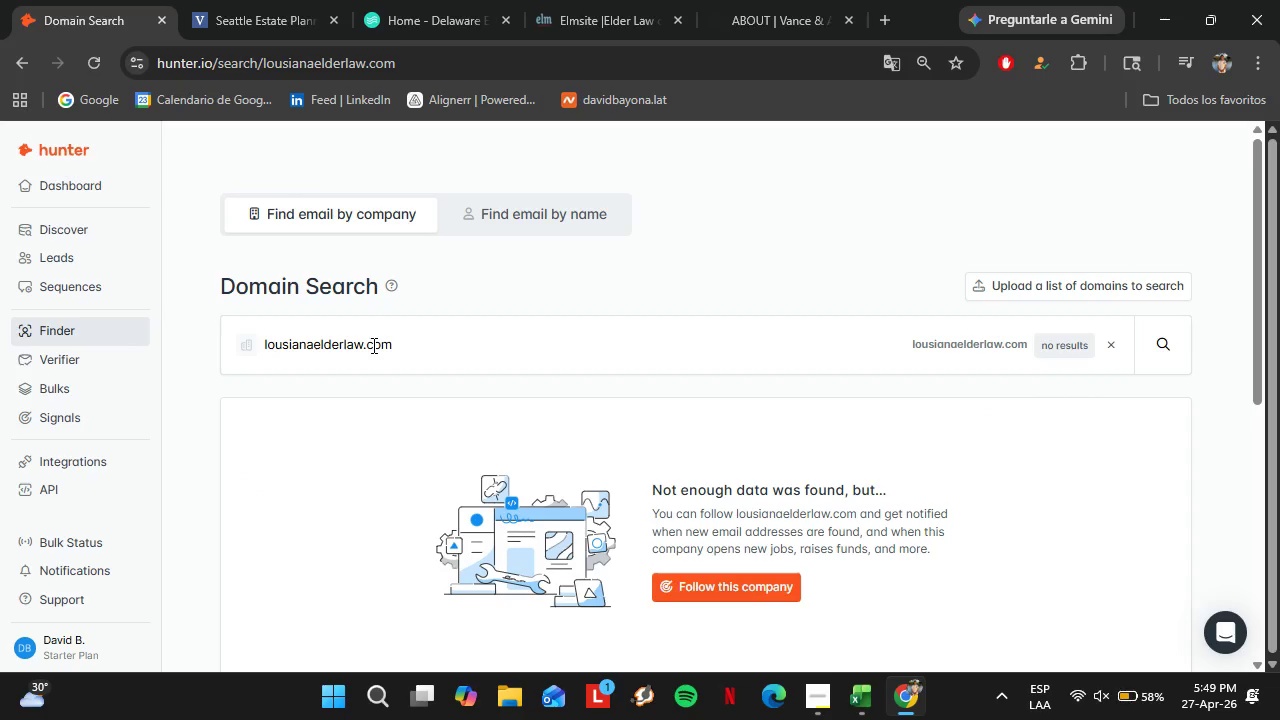 
double_click([372, 345])
 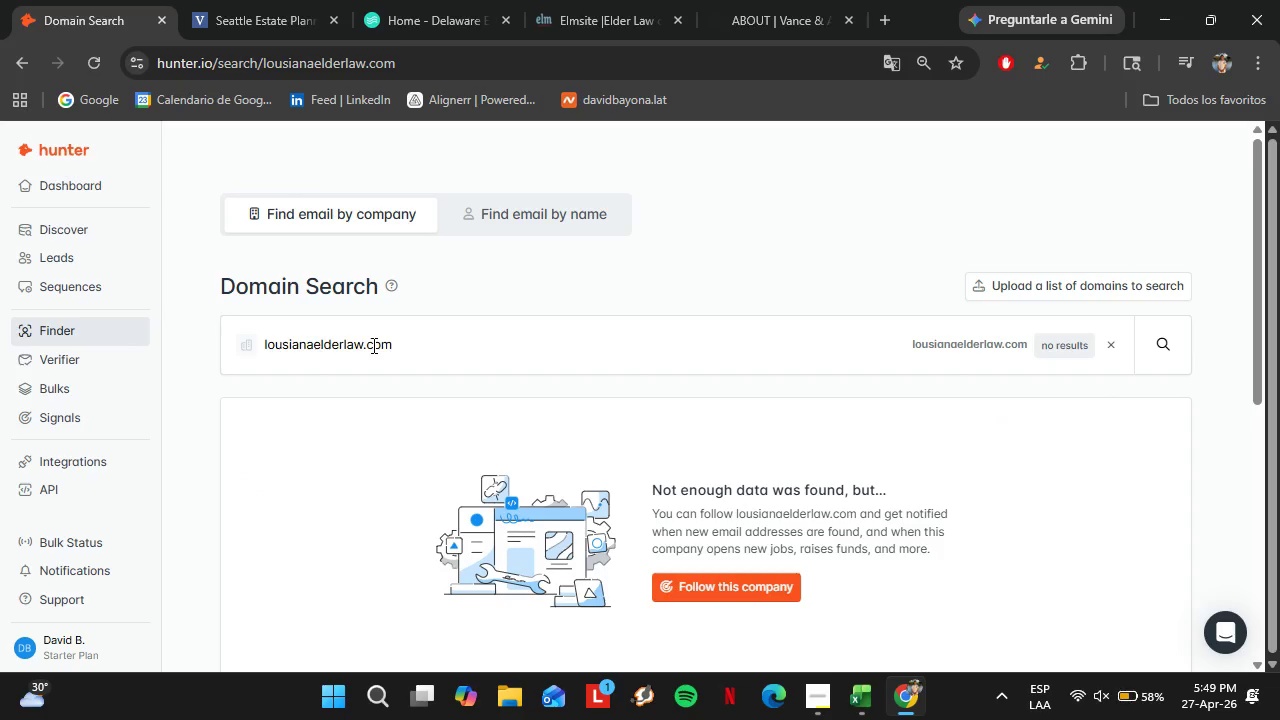 
triple_click([372, 345])
 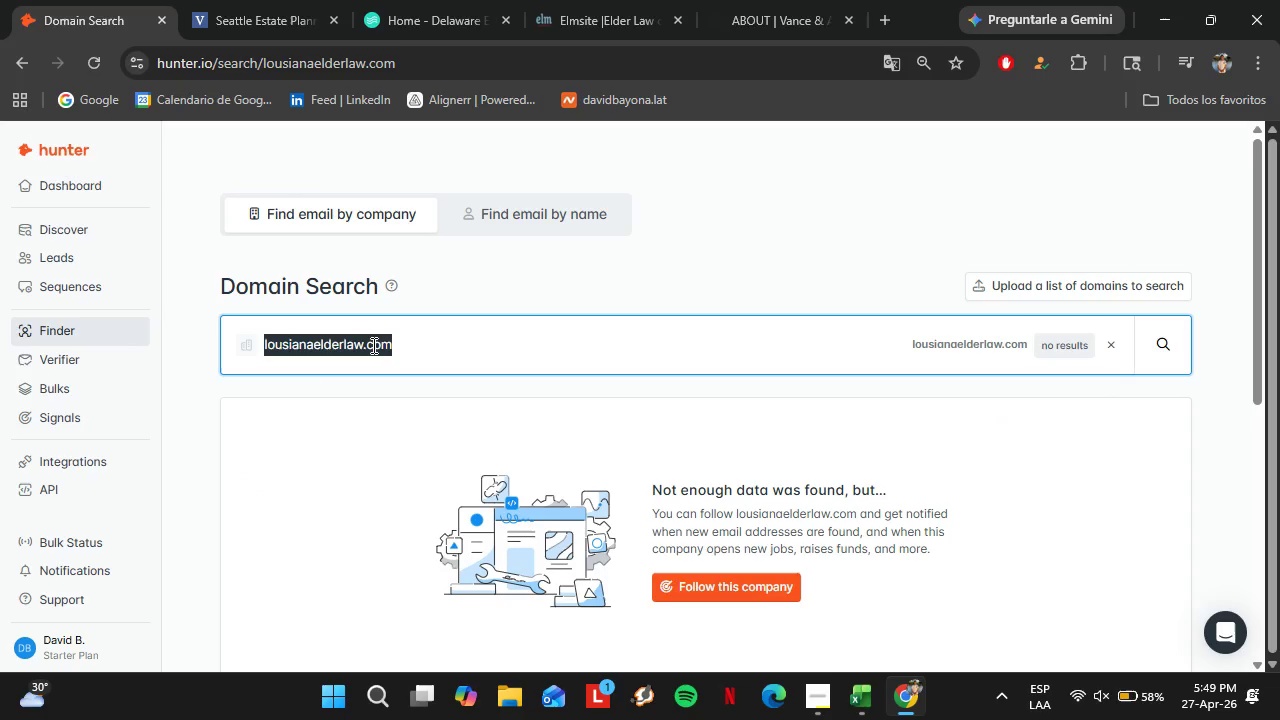 
type(mississippiestateplam)
key(Backspace)
type(nning.com)
 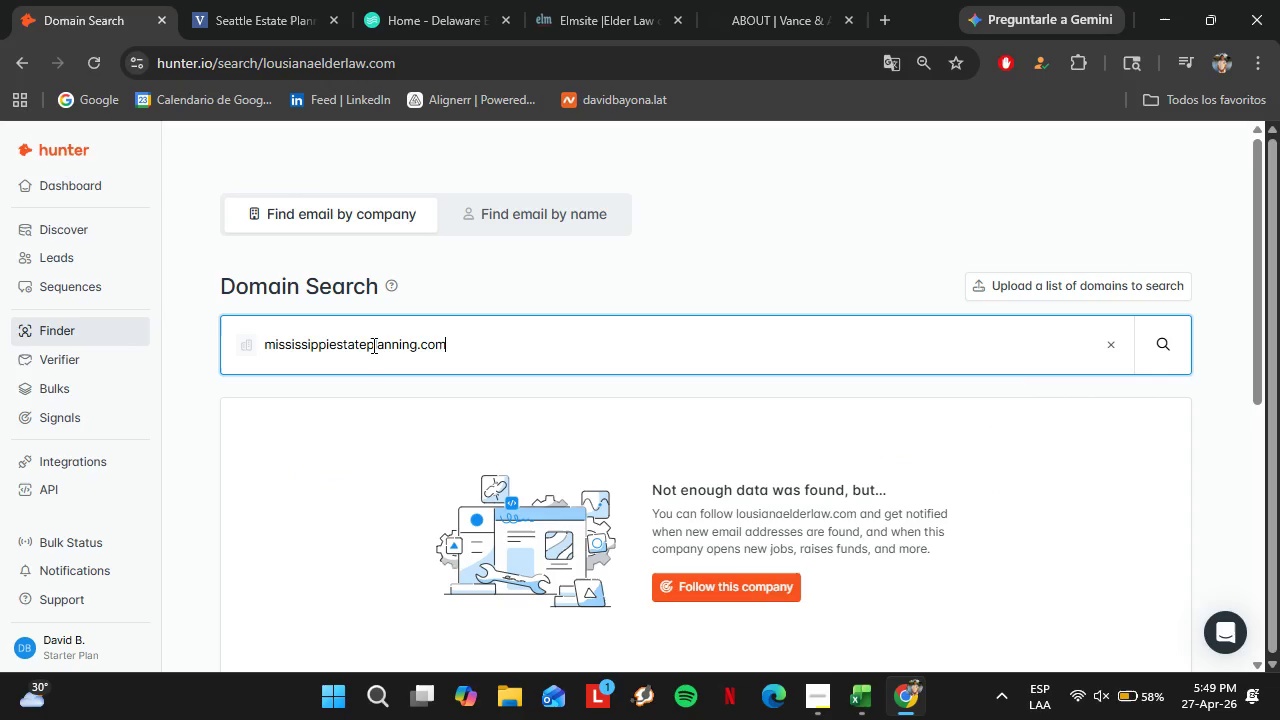 
key(Enter)
 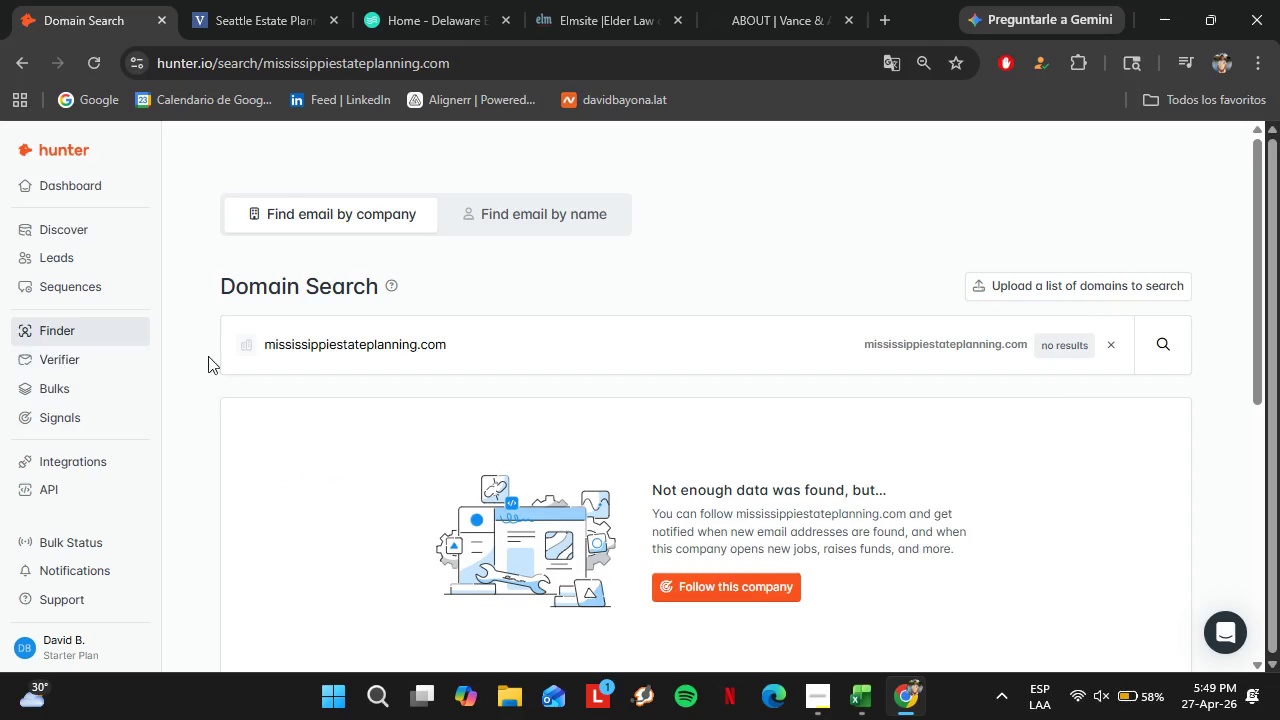 
wait(5.05)
 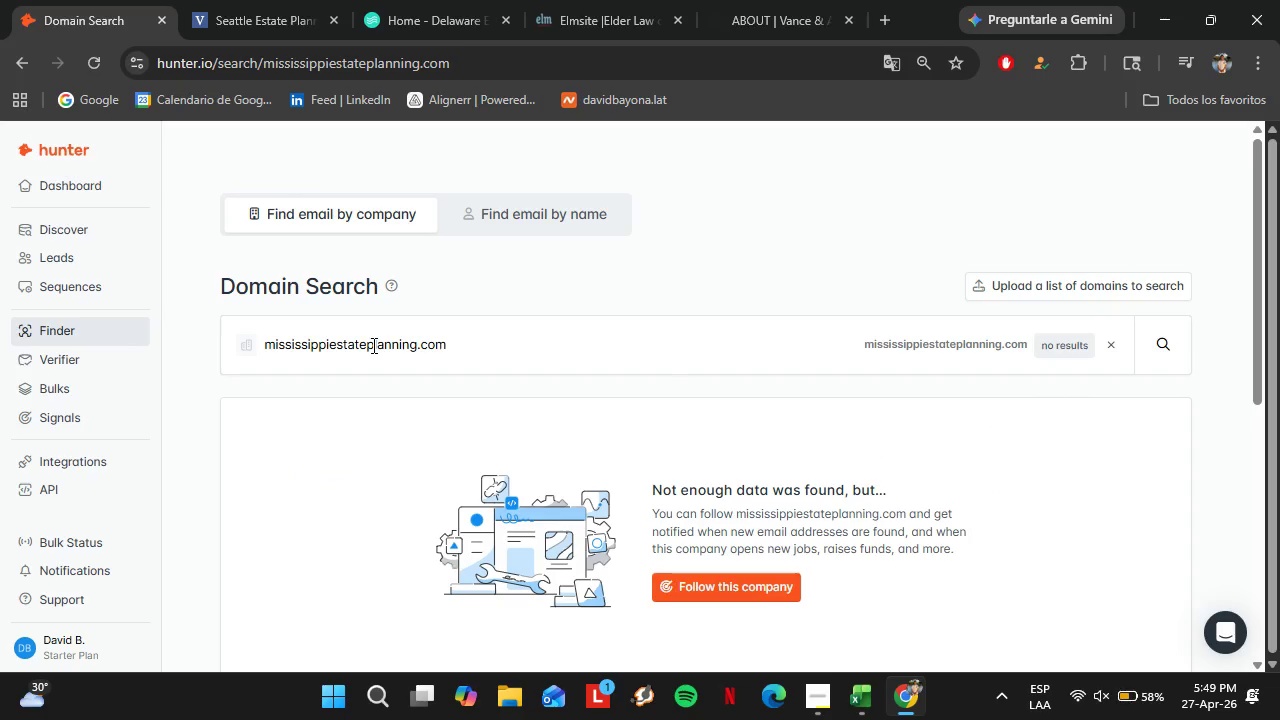 
left_click_drag(start_coordinate=[449, 354], to_coordinate=[257, 358])
 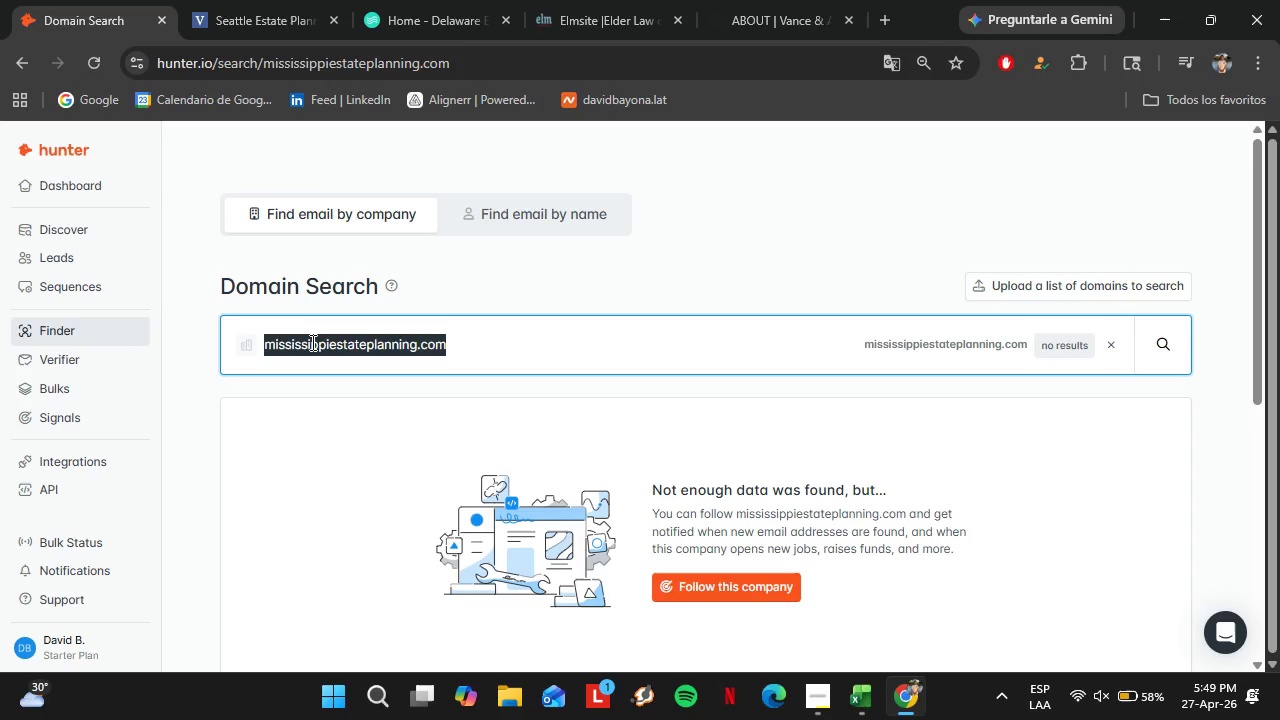 
type(alasl)
key(Backspace)
type(ka)
 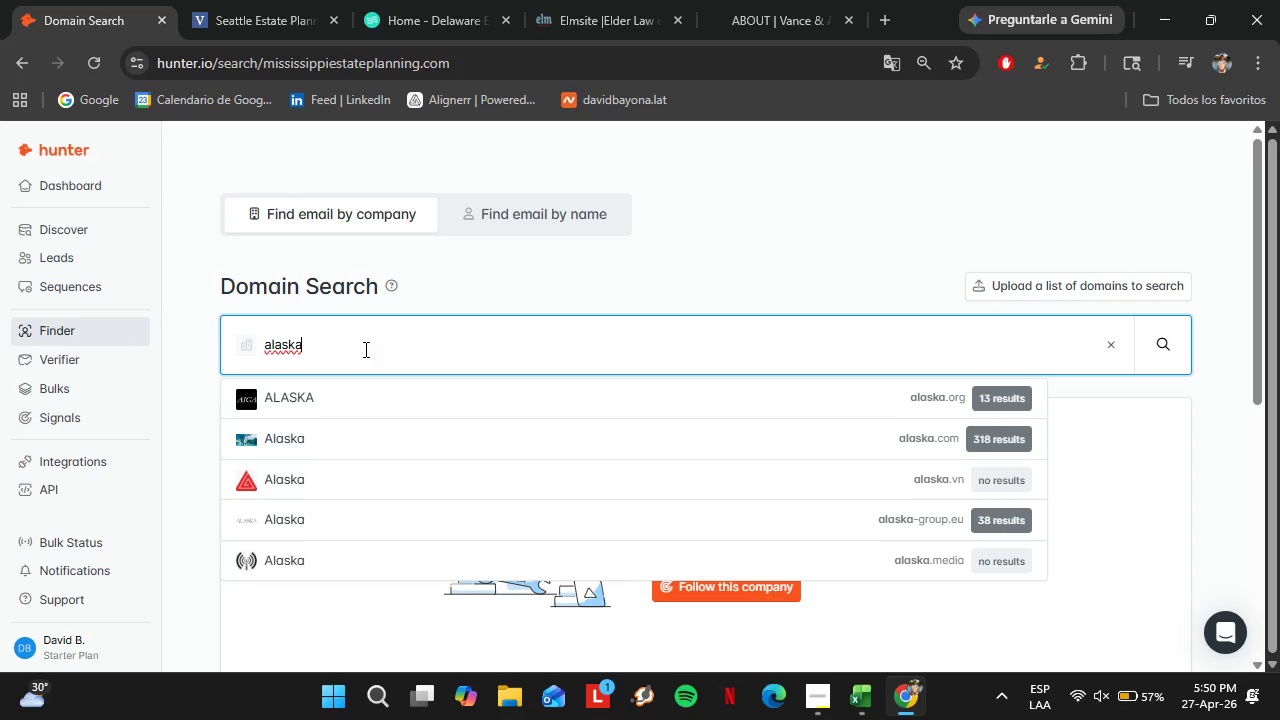 
wait(41.3)
 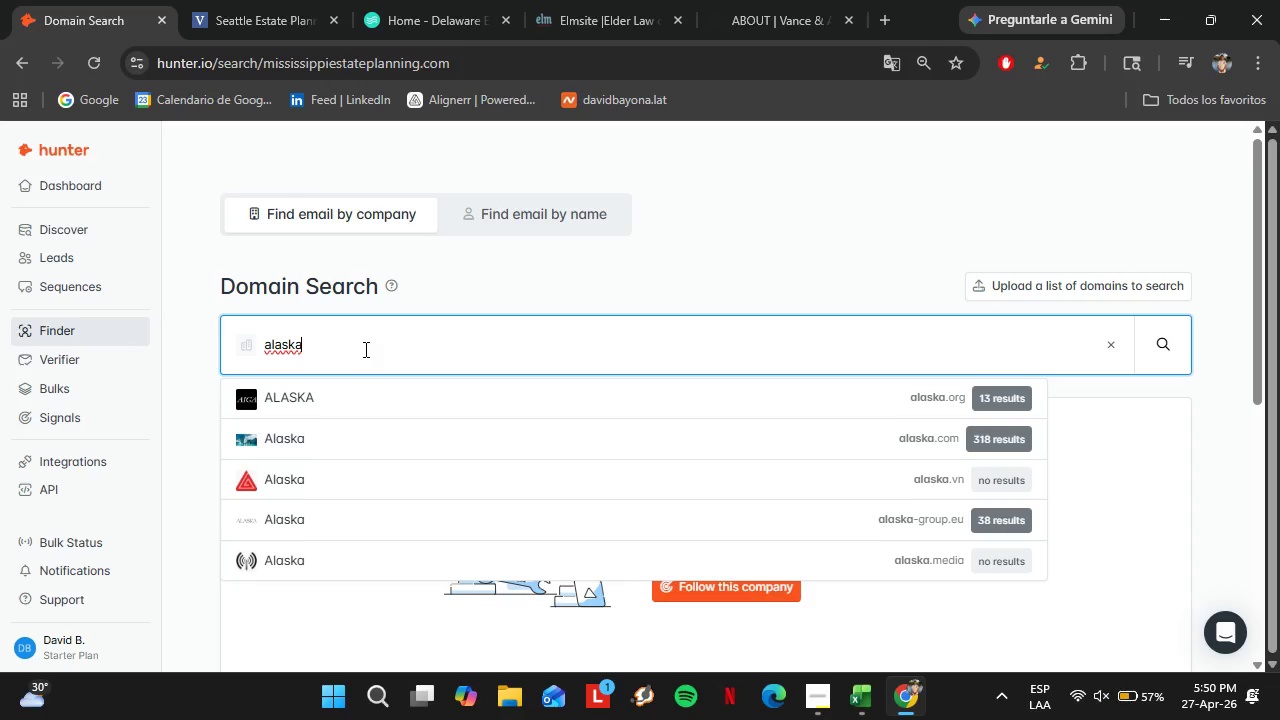 
type(pl)
key(Backspace)
key(Backspace)
type(estateplanning.com)
 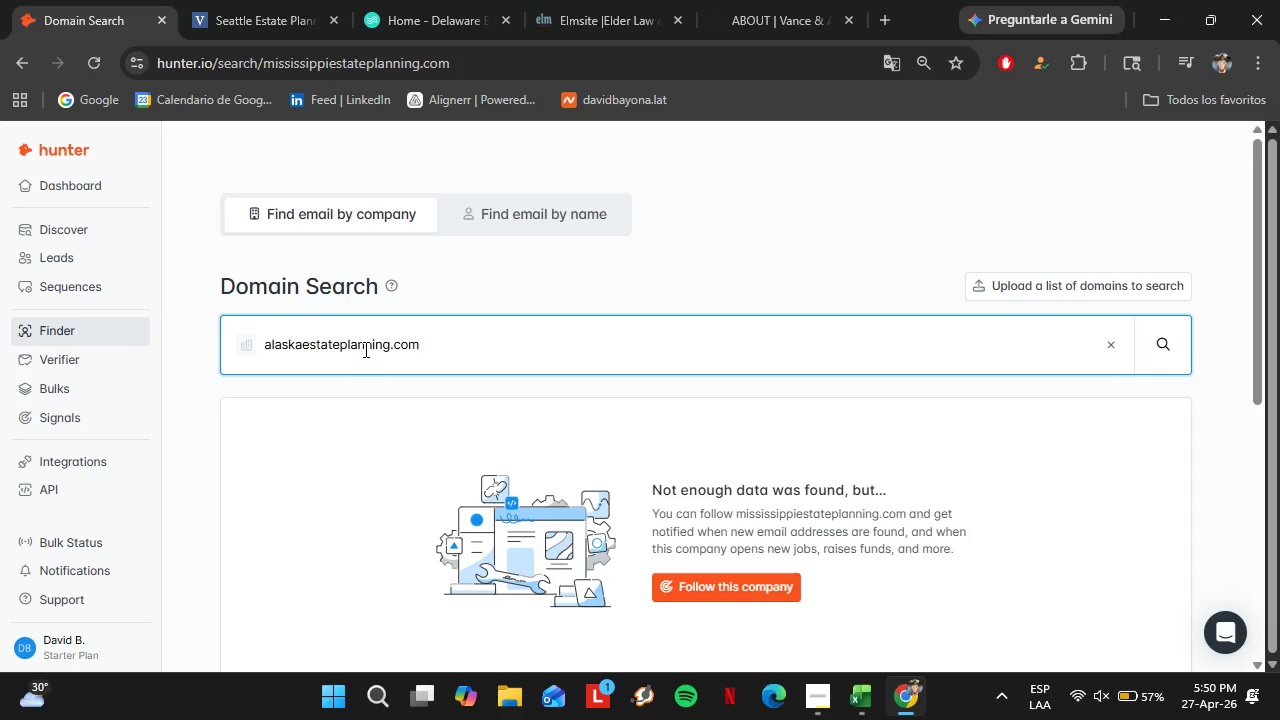 
key(Enter)
 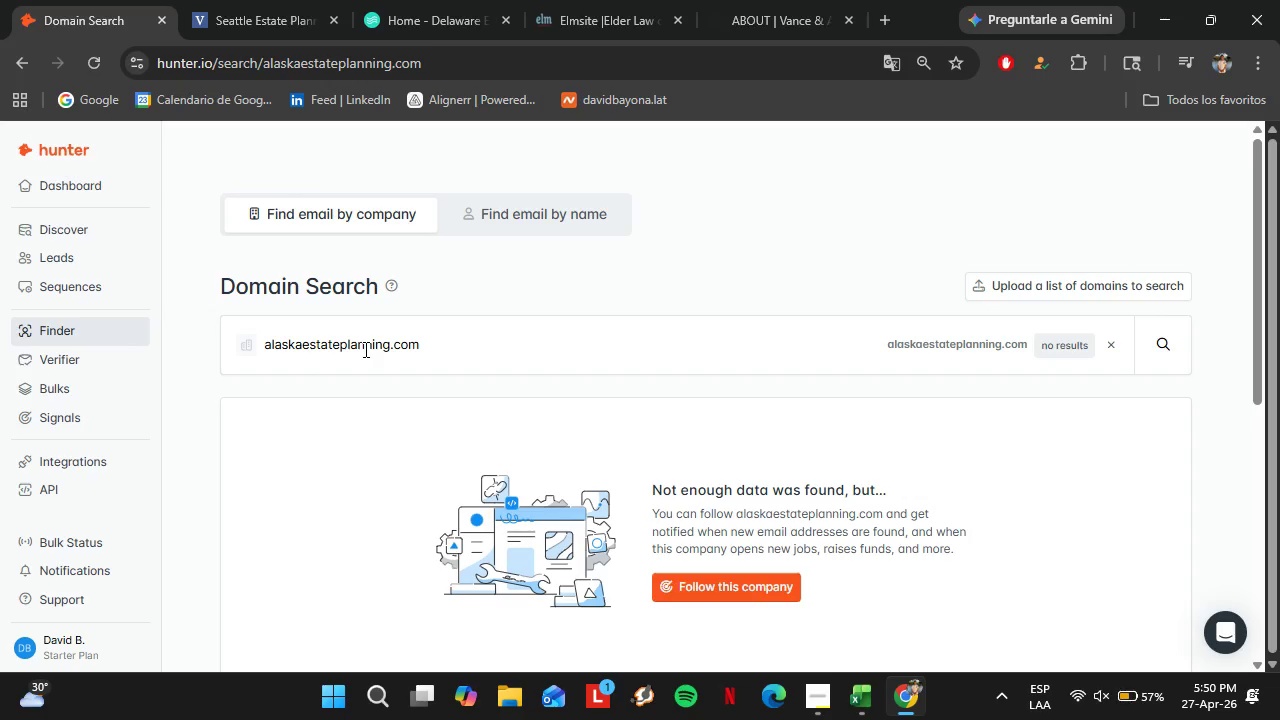 
wait(26.75)
 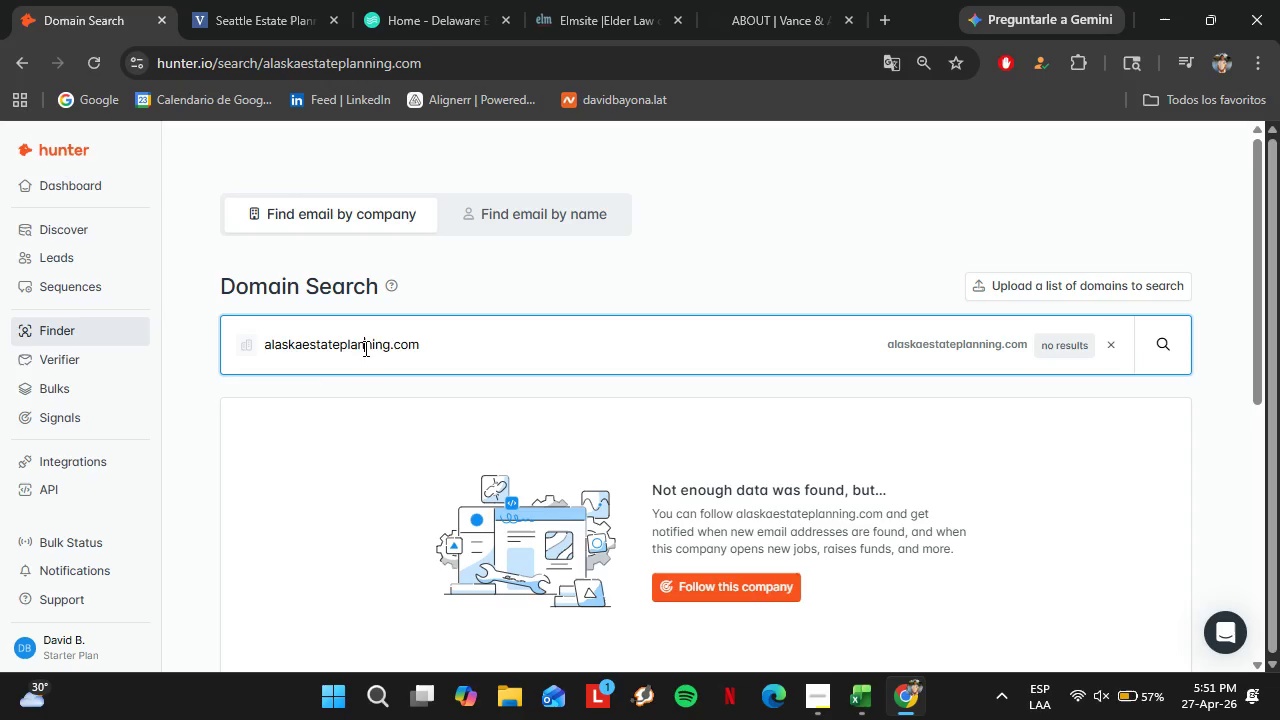 
double_click([364, 348])
 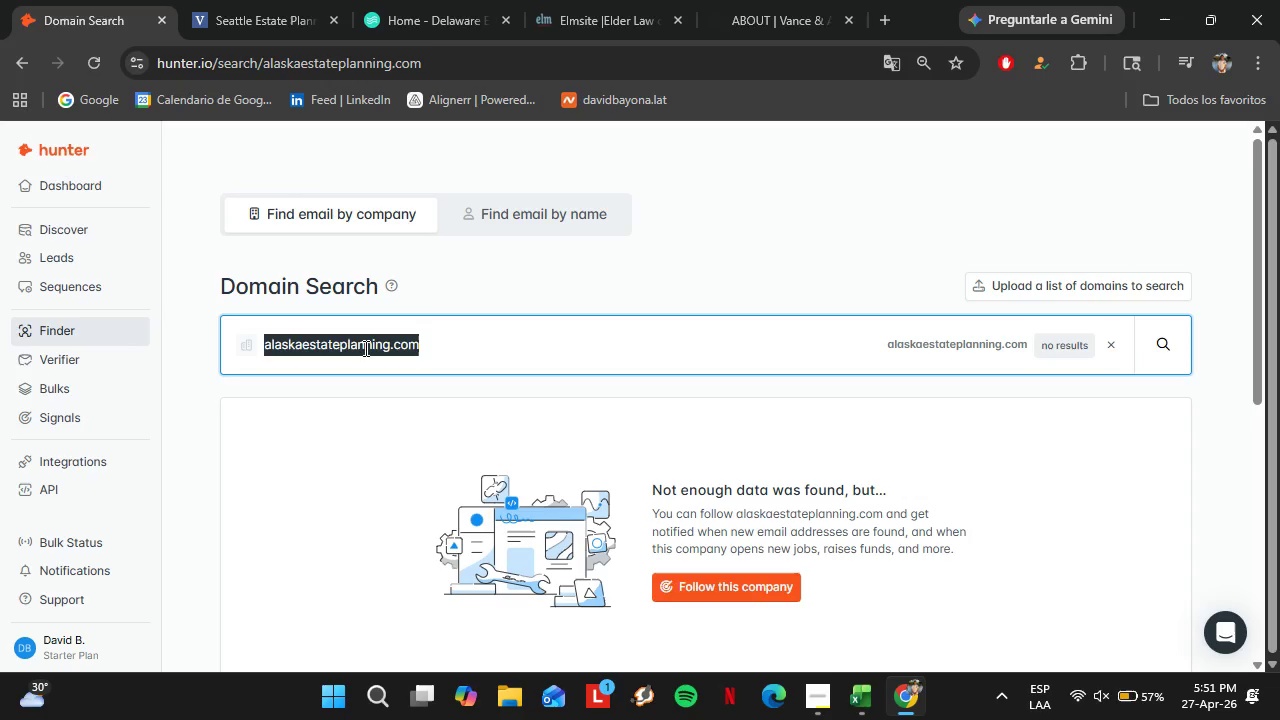 
triple_click([364, 348])
 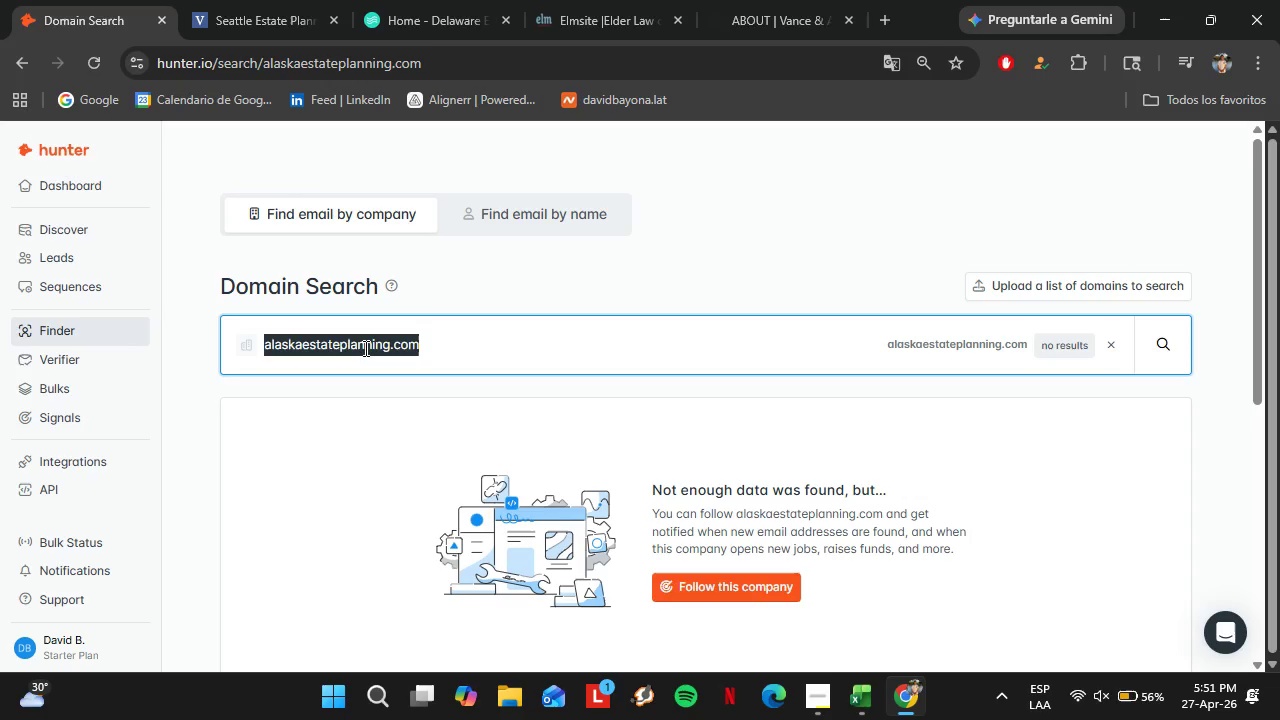 
scroll: coordinate [364, 349], scroll_direction: up, amount: 3.0
 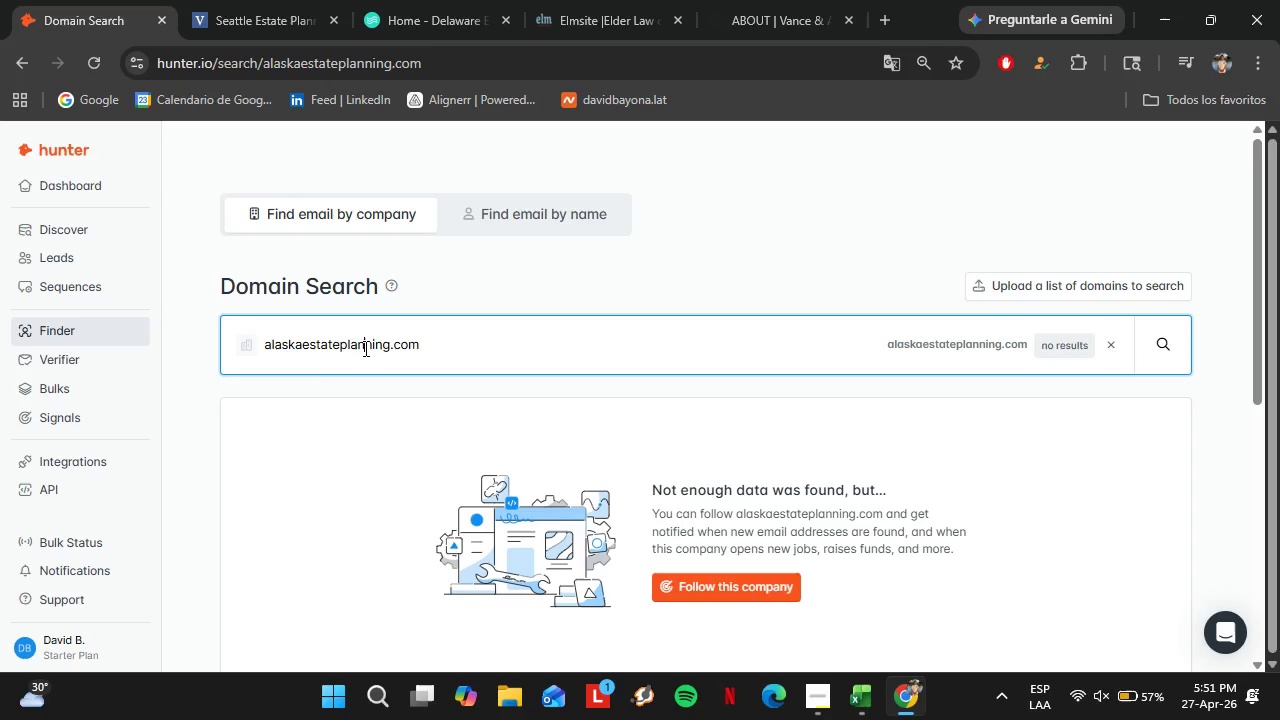 
wait(6.62)
 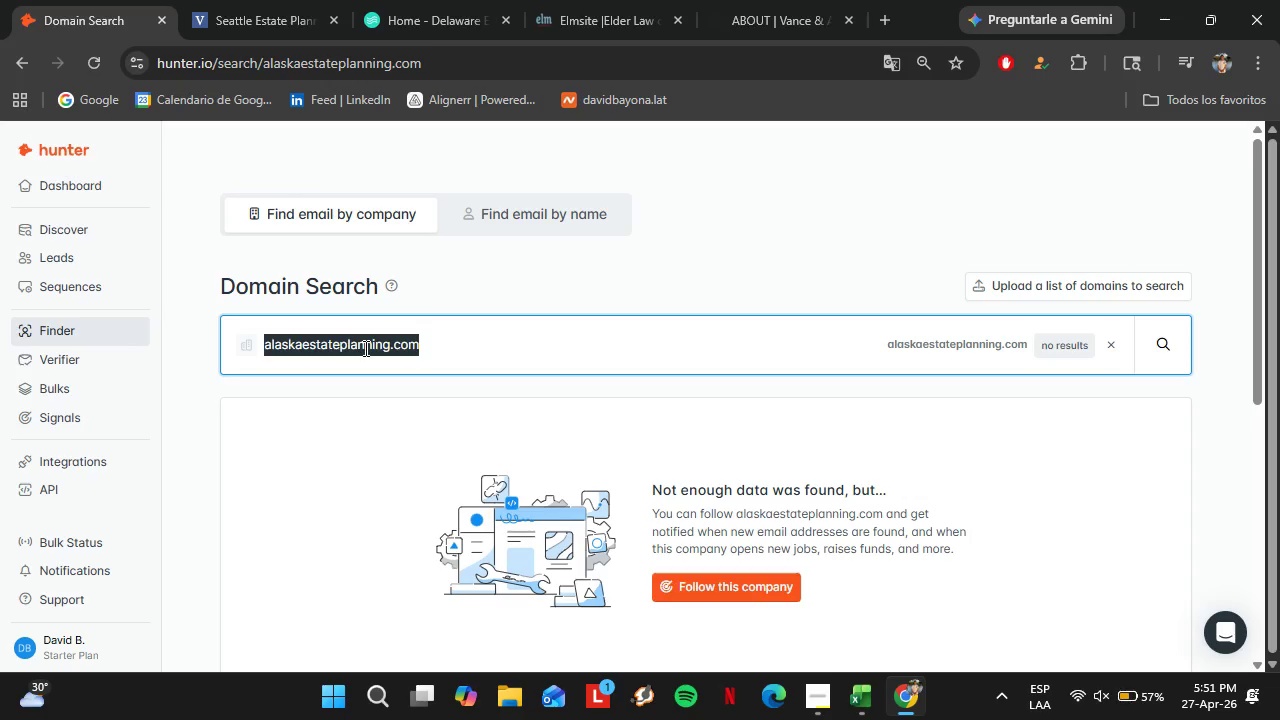 
key(ArrowRight)
 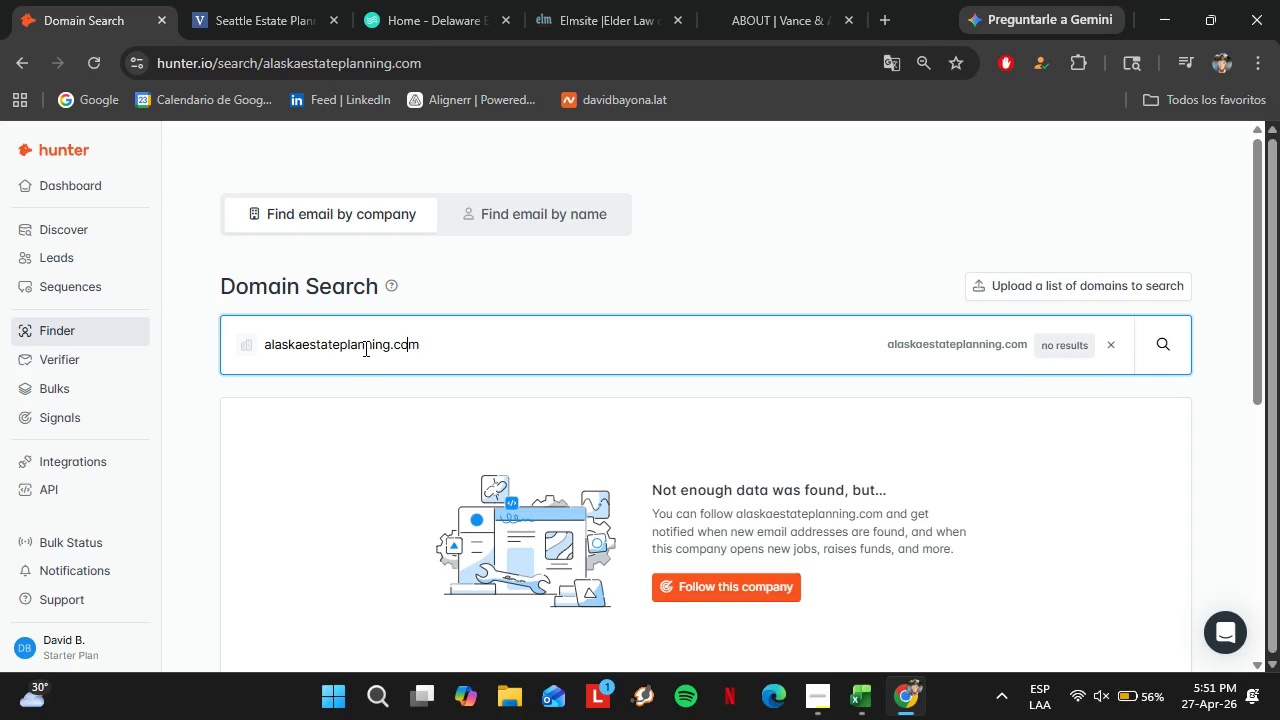 
key(ArrowLeft)
 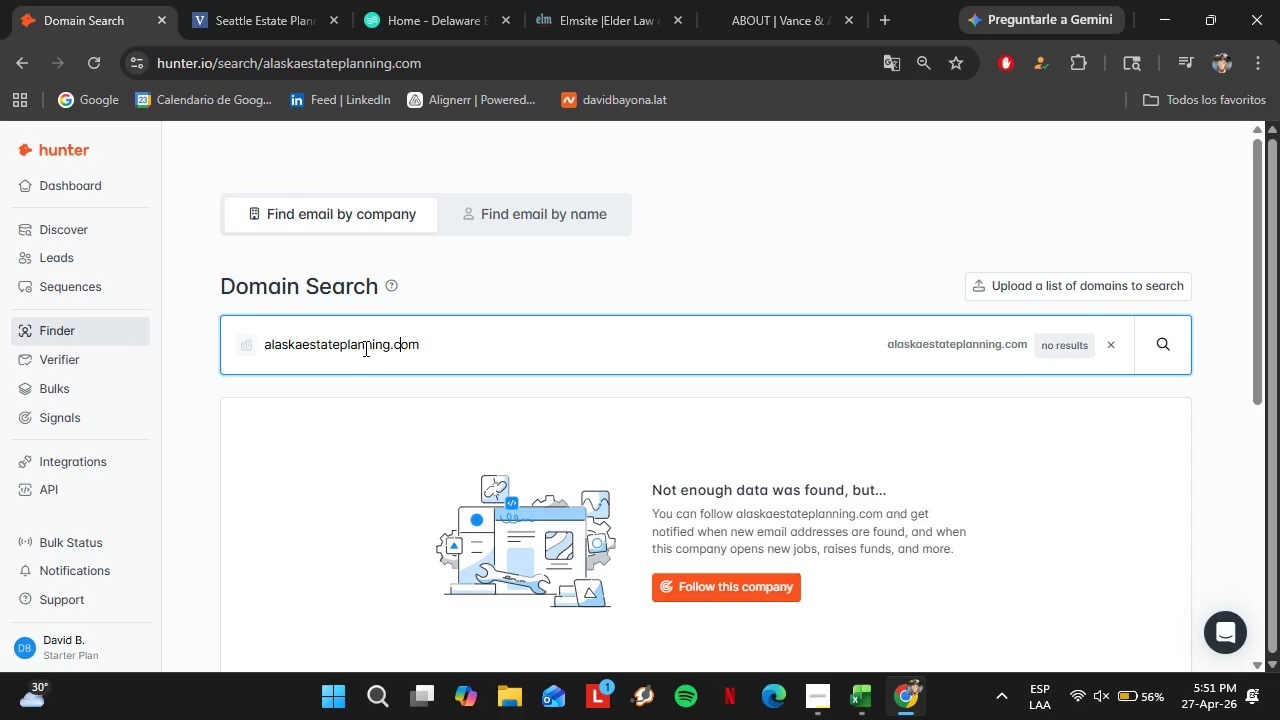 
key(ArrowLeft)
 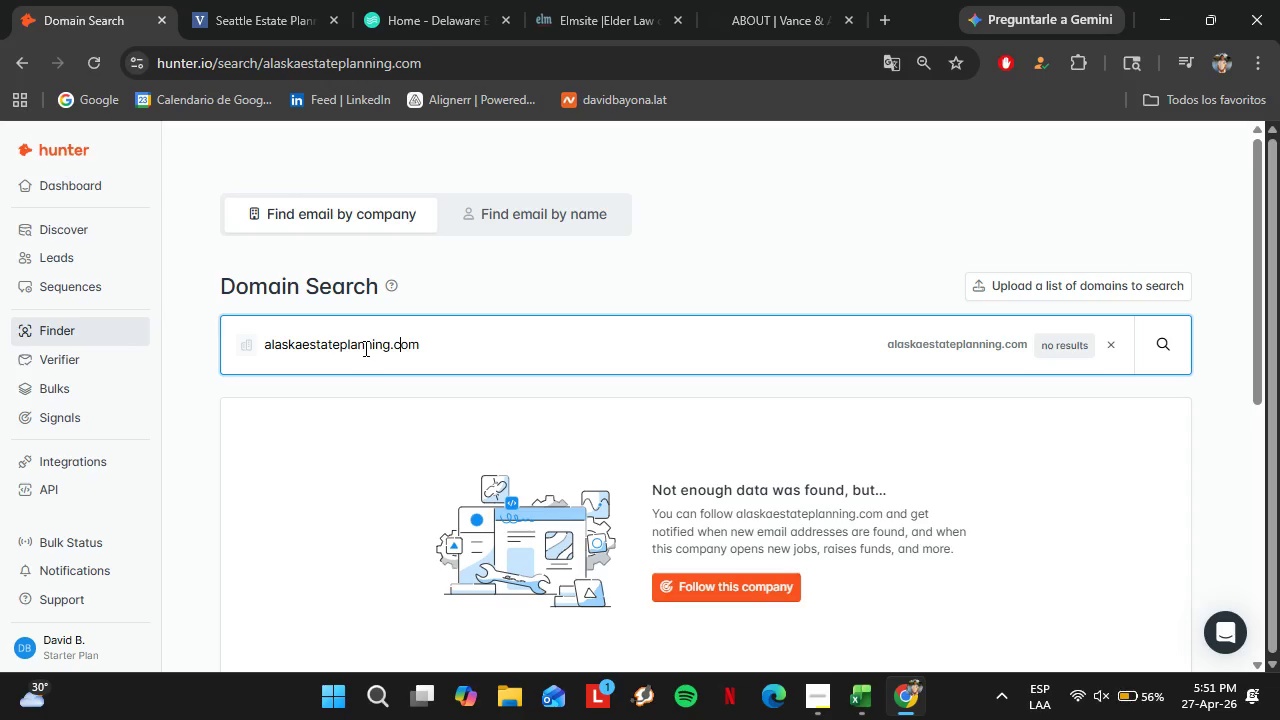 
key(ArrowLeft)
 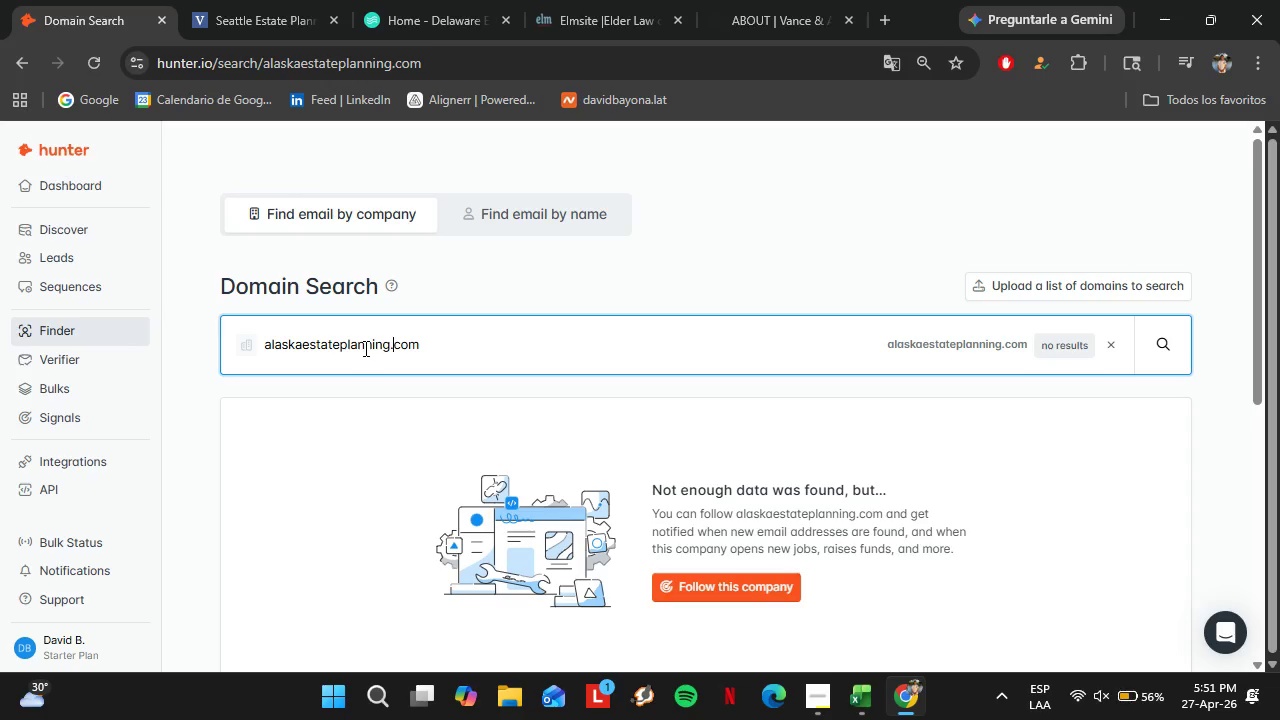 
key(ArrowLeft)
 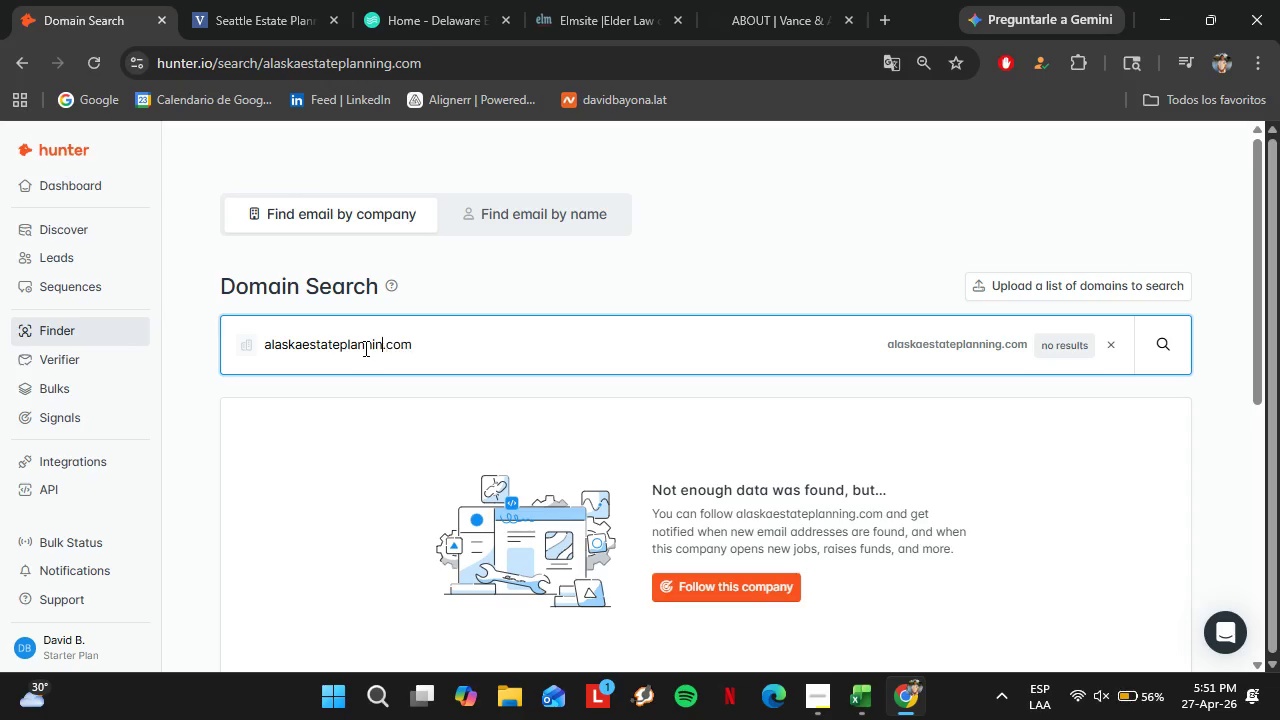 
hold_key(key=Backspace, duration=1.5)
 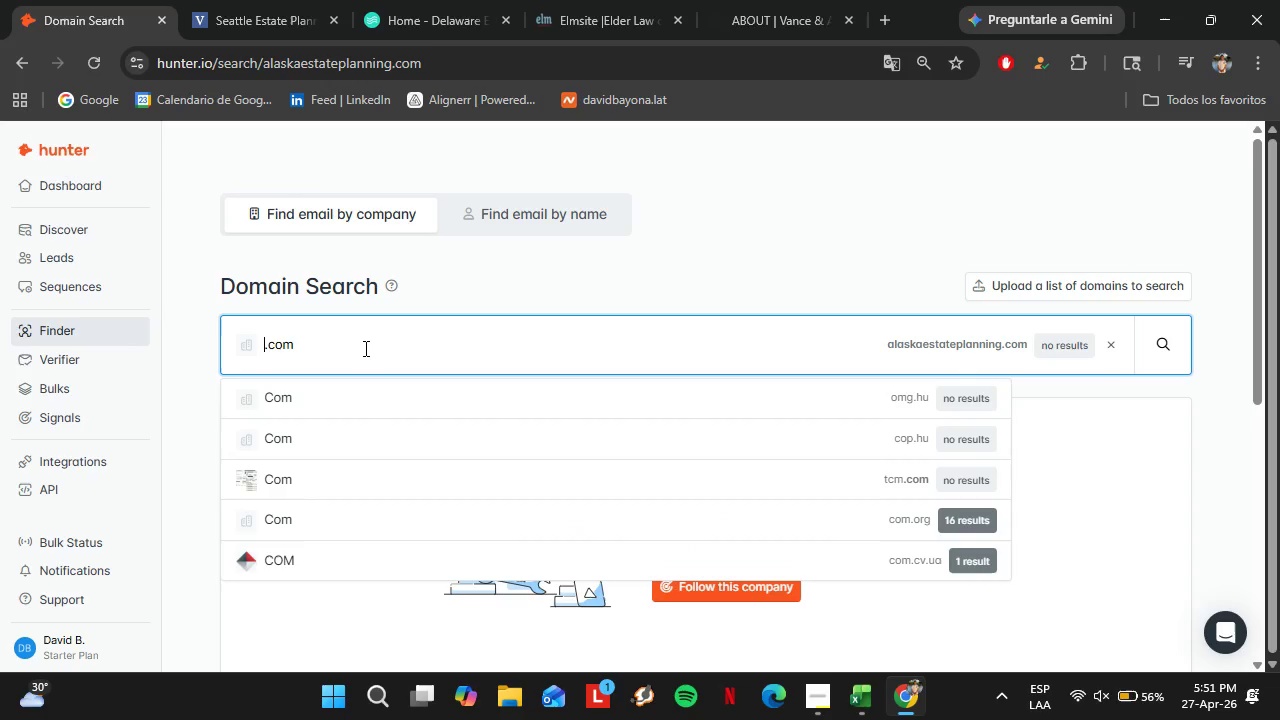 
hold_key(key=Backspace, duration=0.31)
 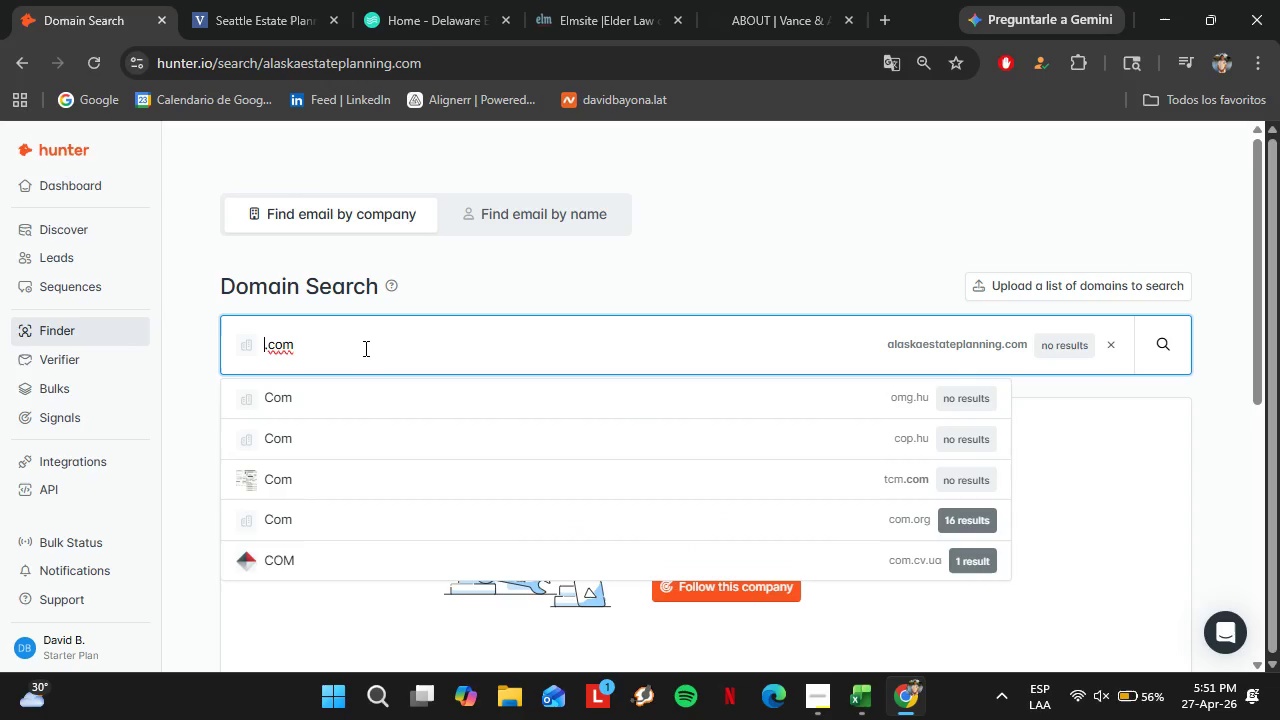 
key(Backspace)
 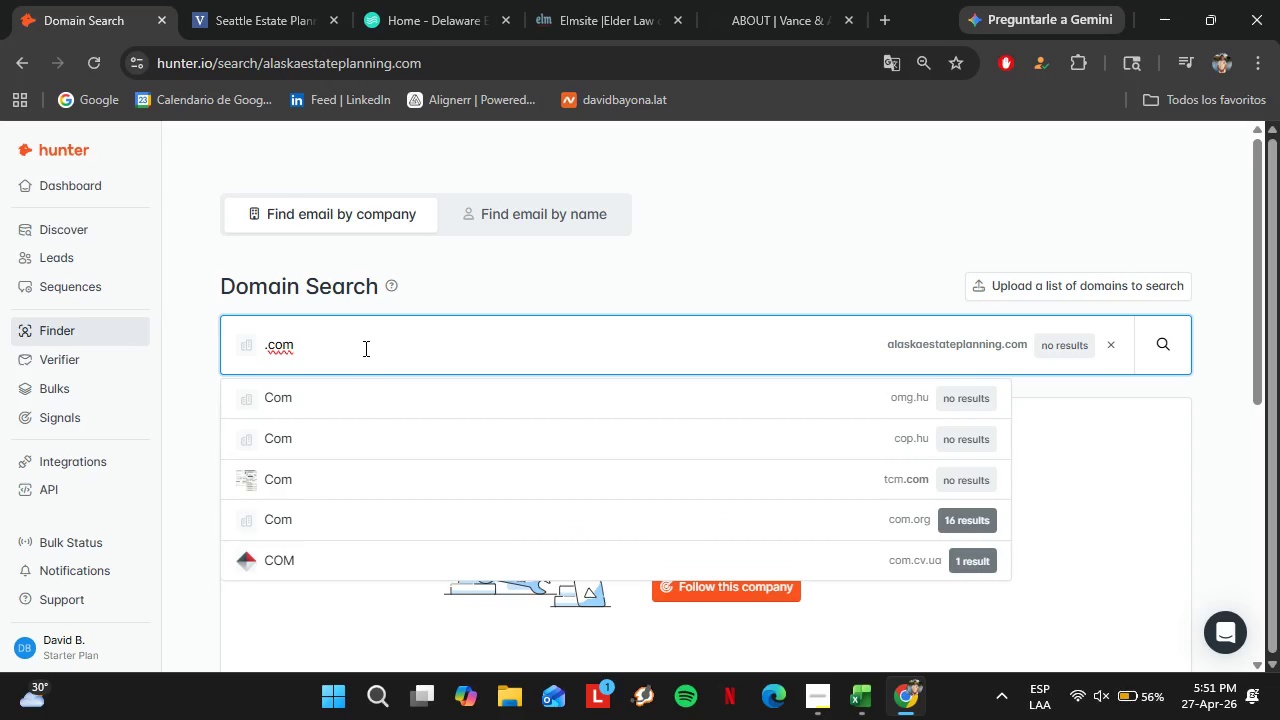 
key(Backspace)
 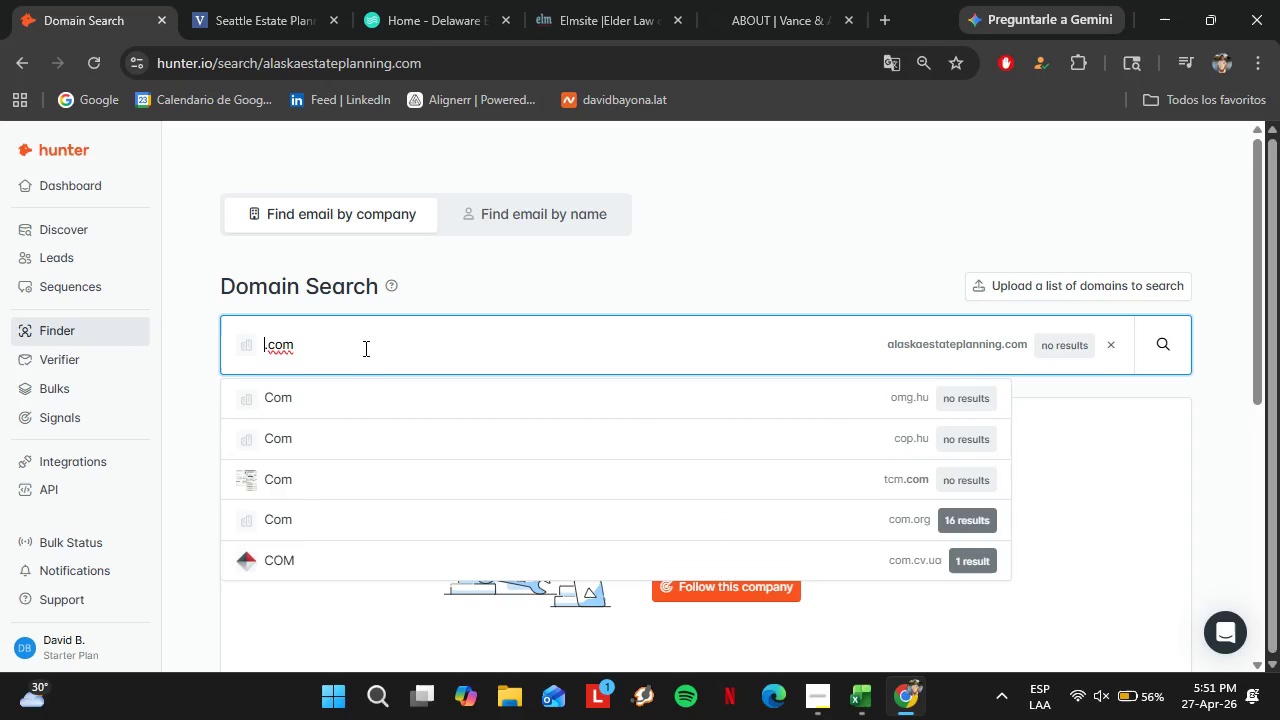 
key(Backspace)
 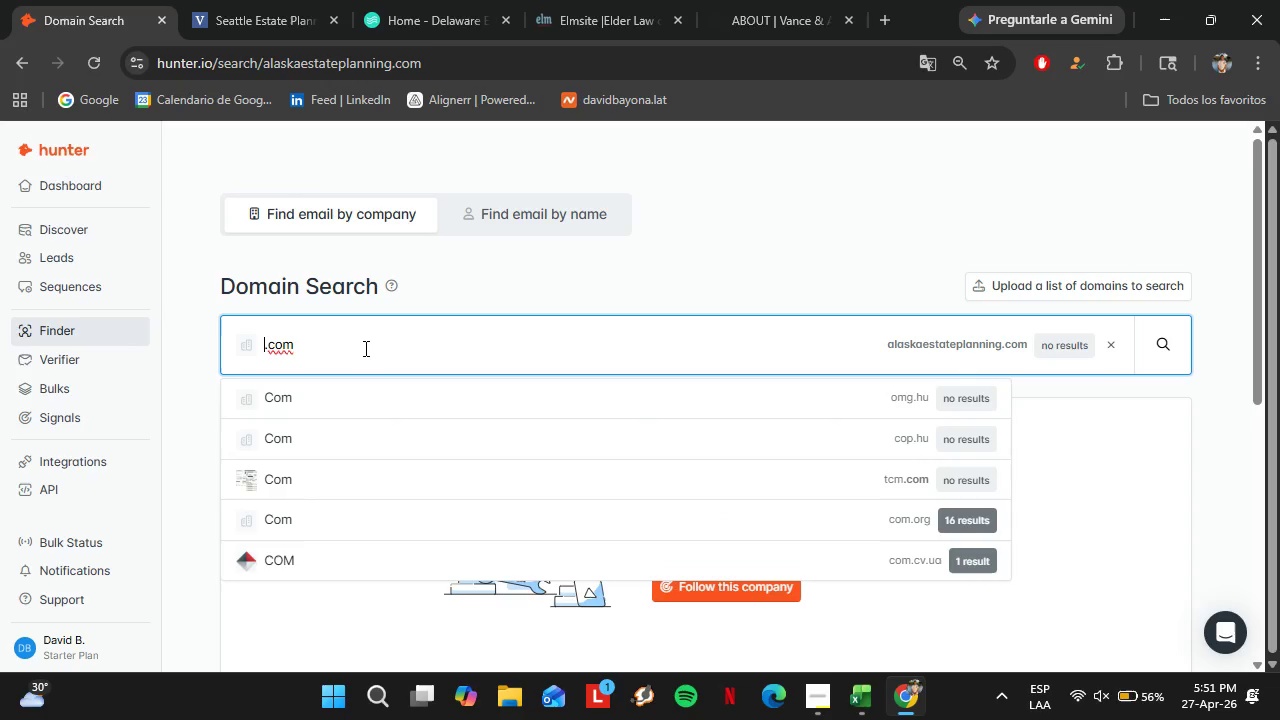 
wait(5.74)
 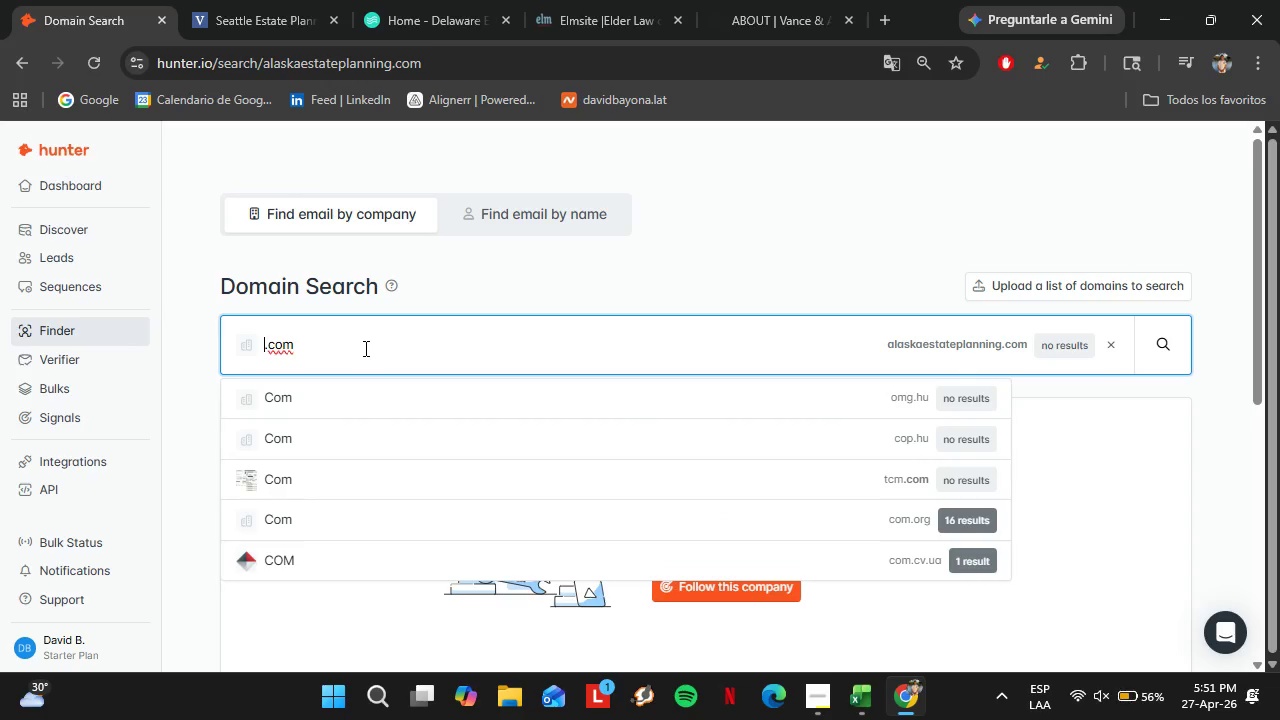 
type(Alaskaelderlaw)
 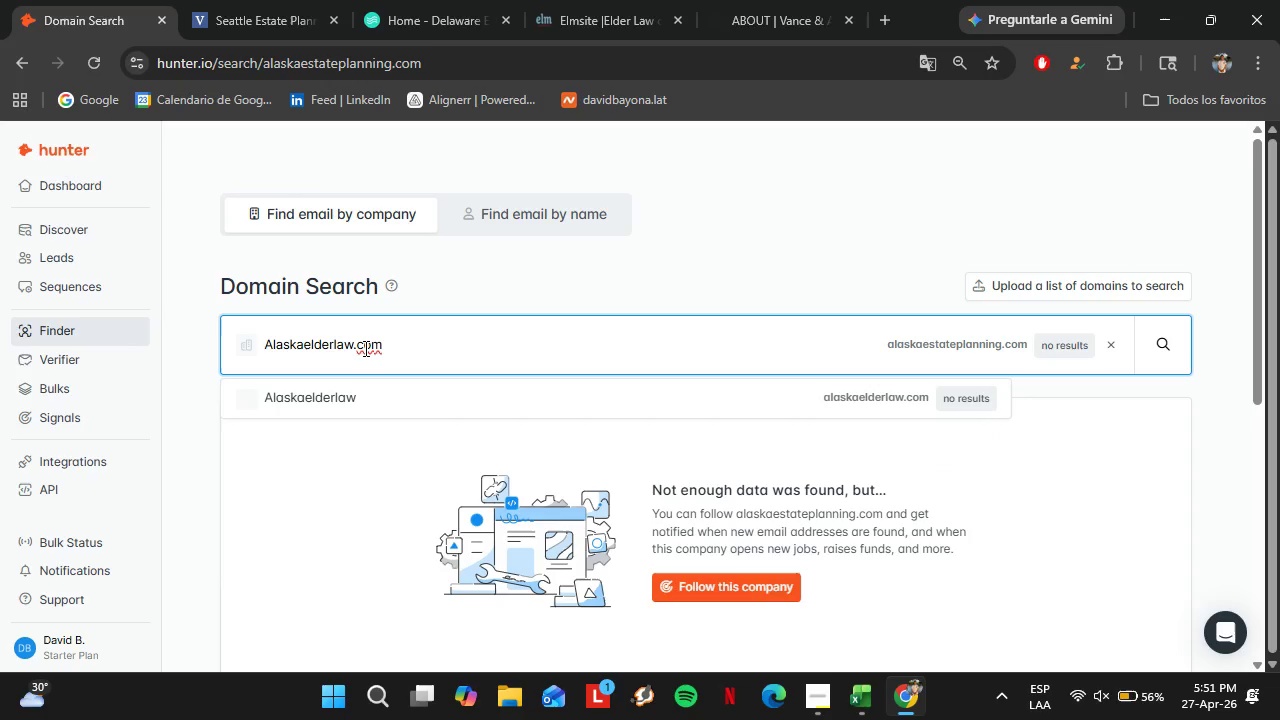 
key(Enter)
 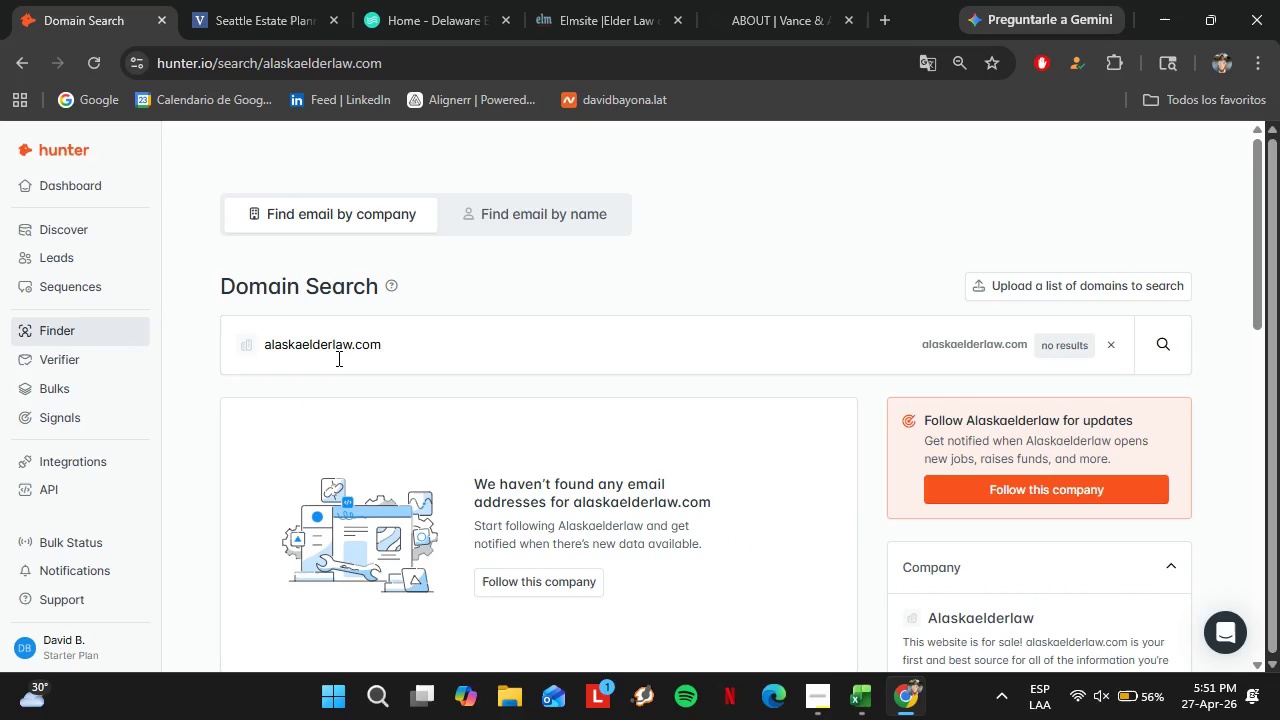 
left_click_drag(start_coordinate=[350, 343], to_coordinate=[258, 336])
 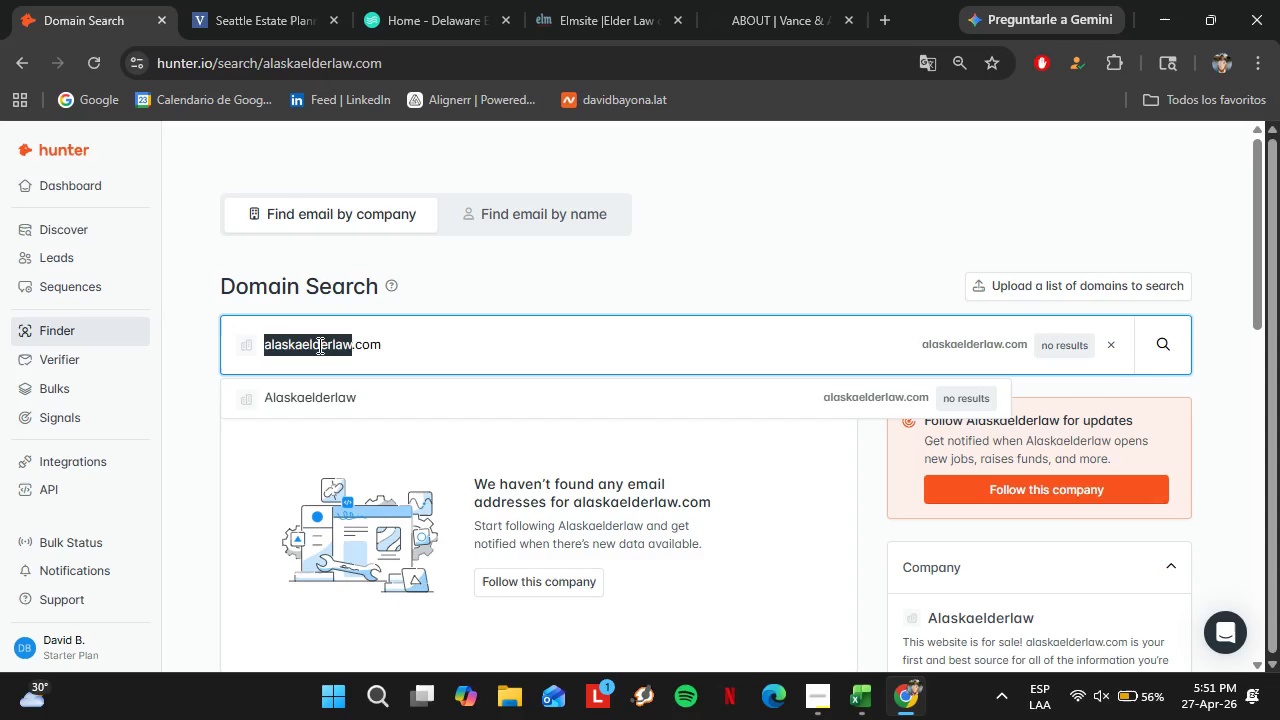 
wait(9.49)
 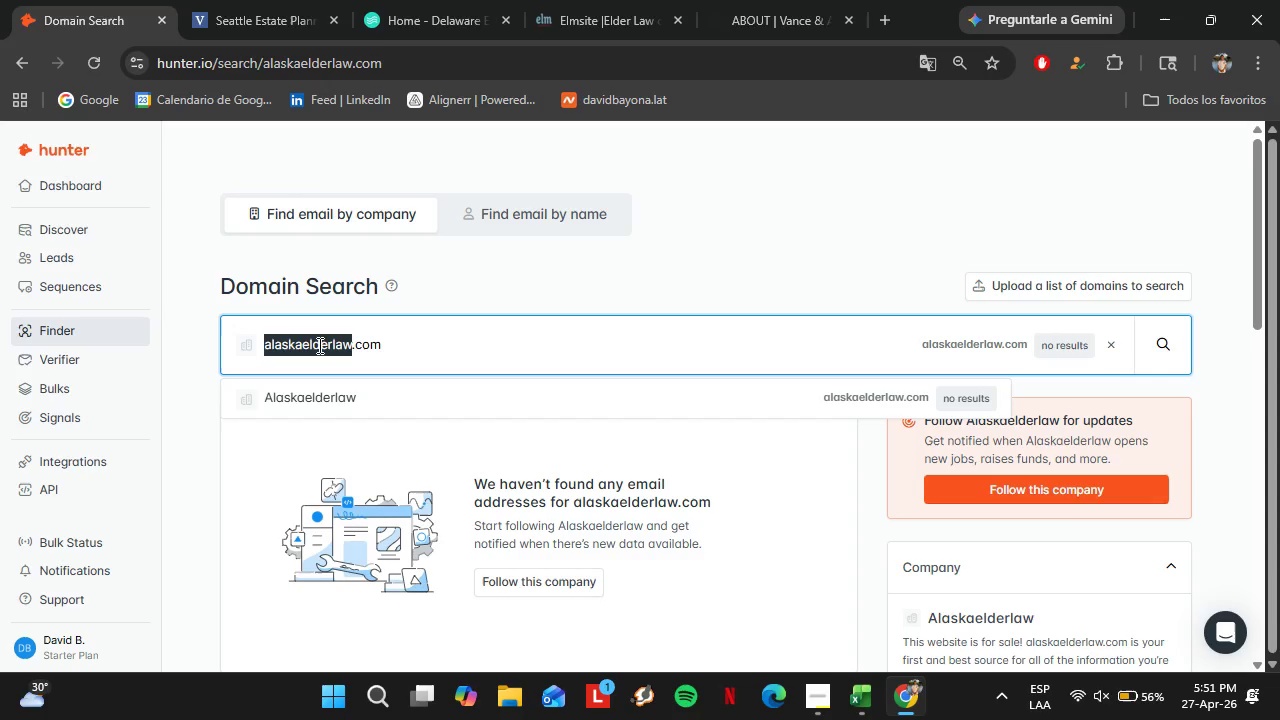 
type(hawaiiel)
 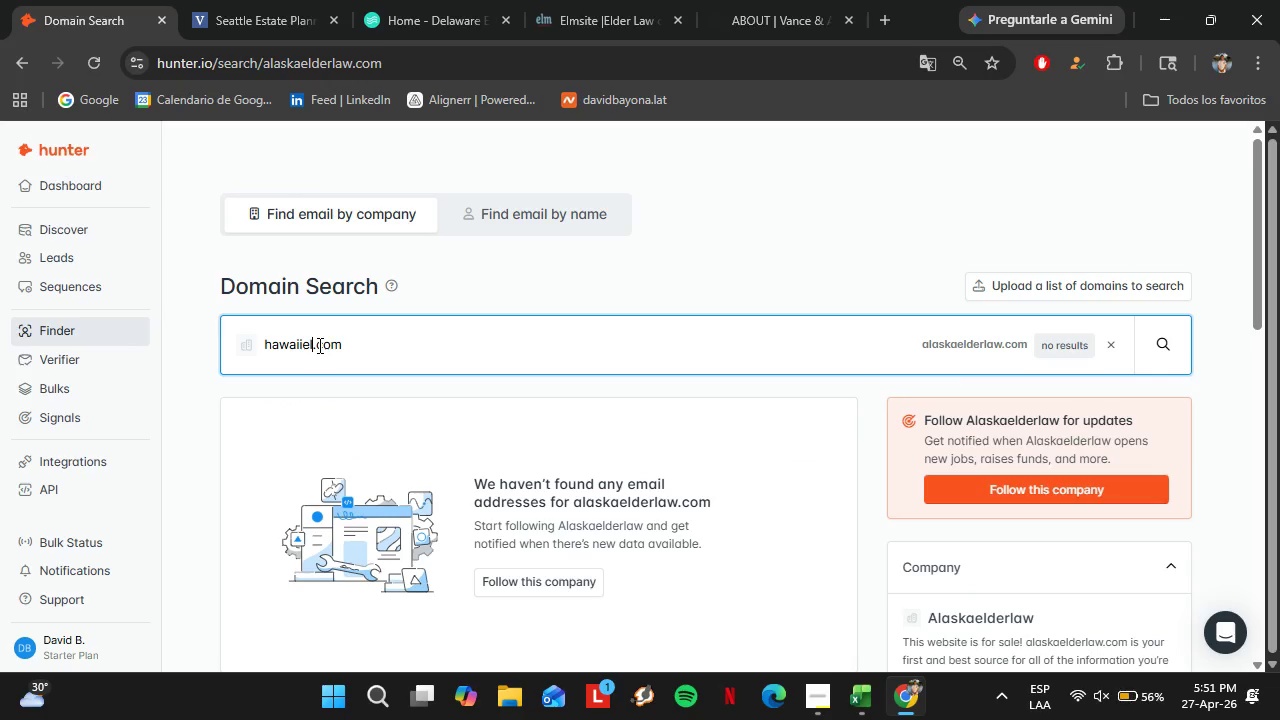 
wait(15.27)
 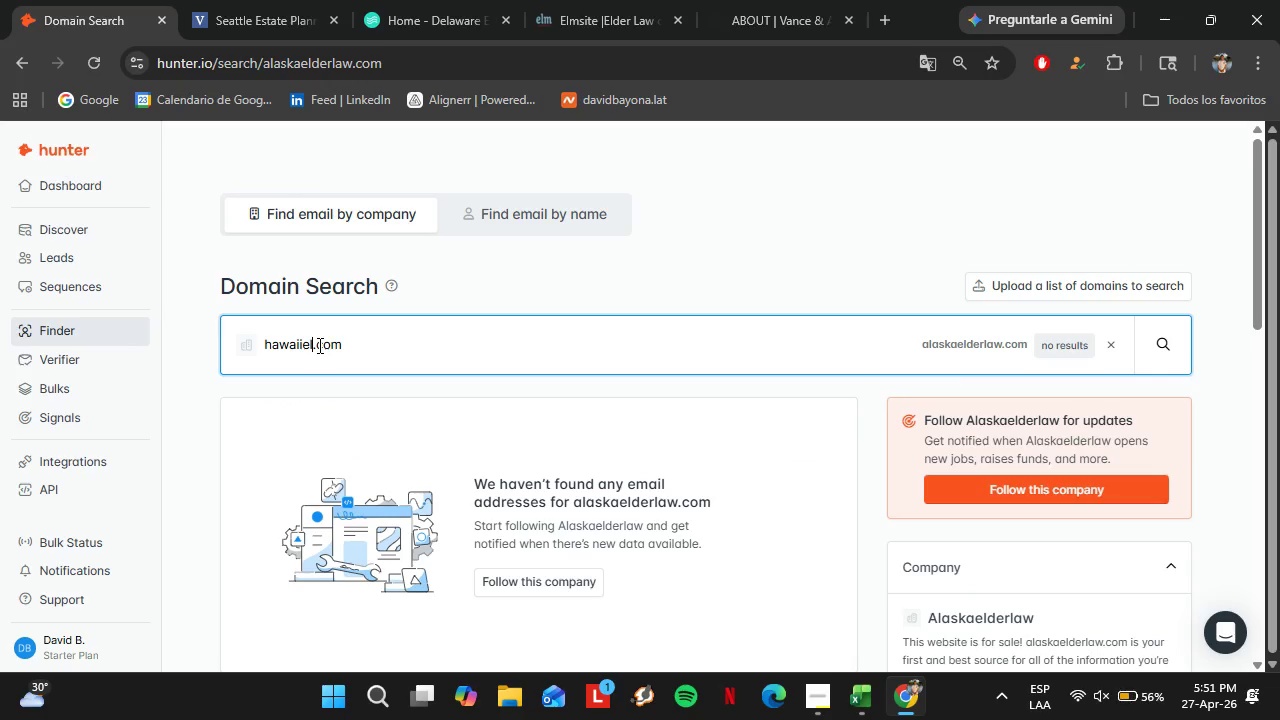 
type(derlaw)
 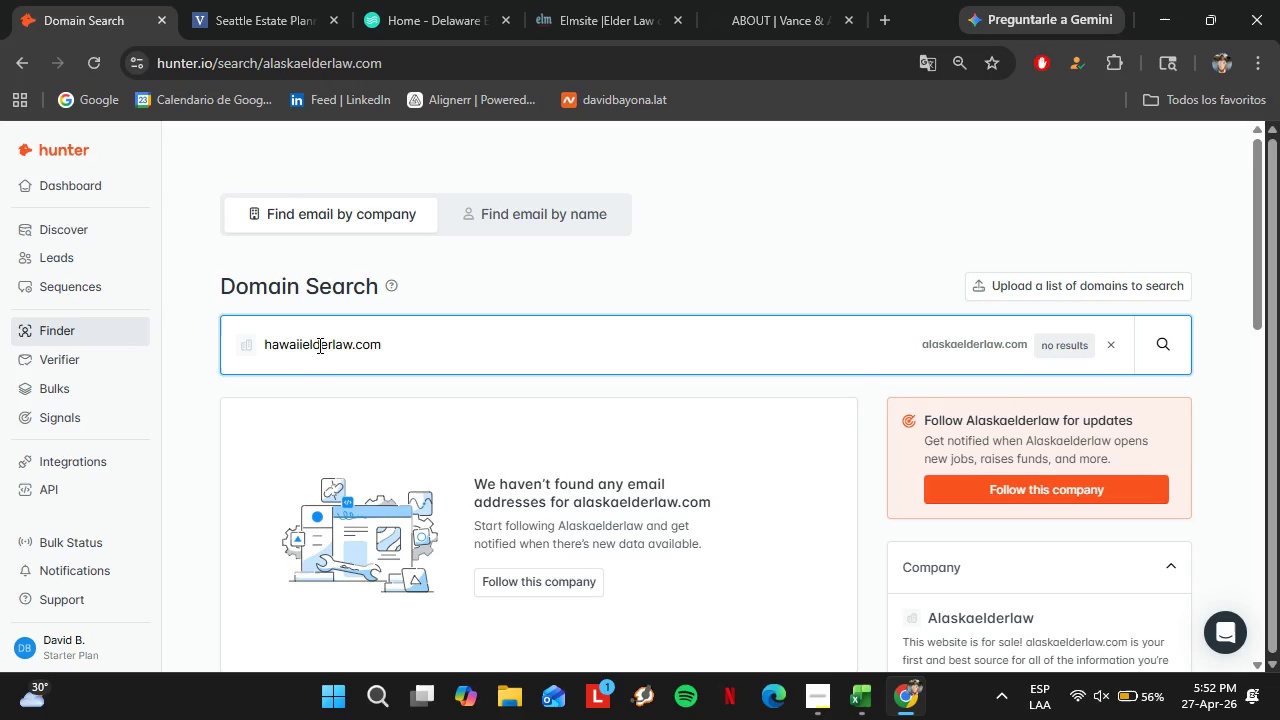 
key(Enter)
 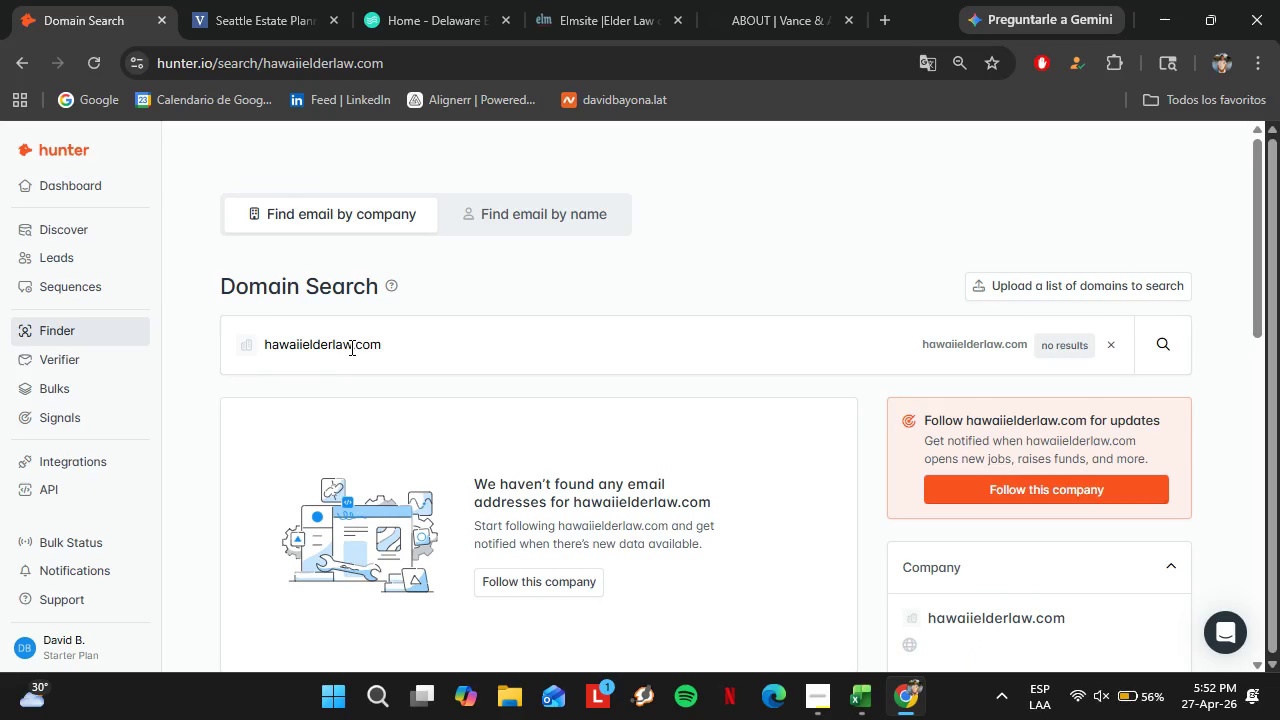 
left_click_drag(start_coordinate=[352, 346], to_coordinate=[268, 356])
 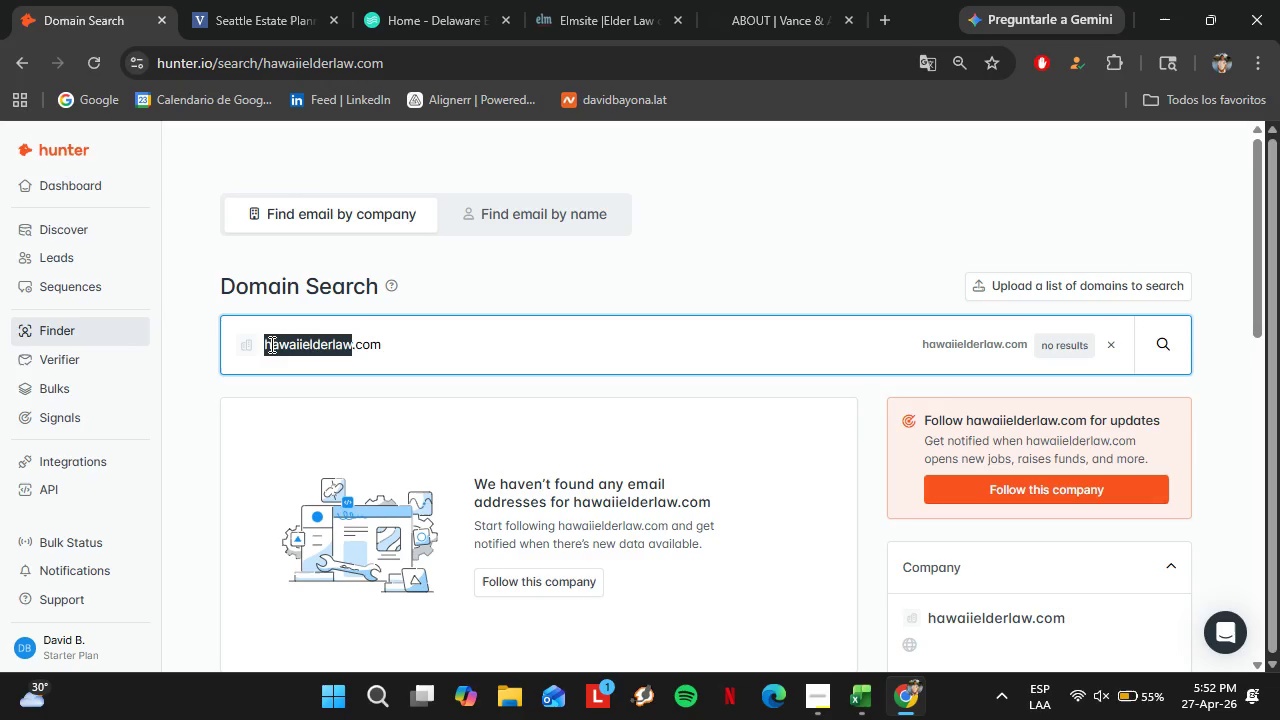 
wait(6.44)
 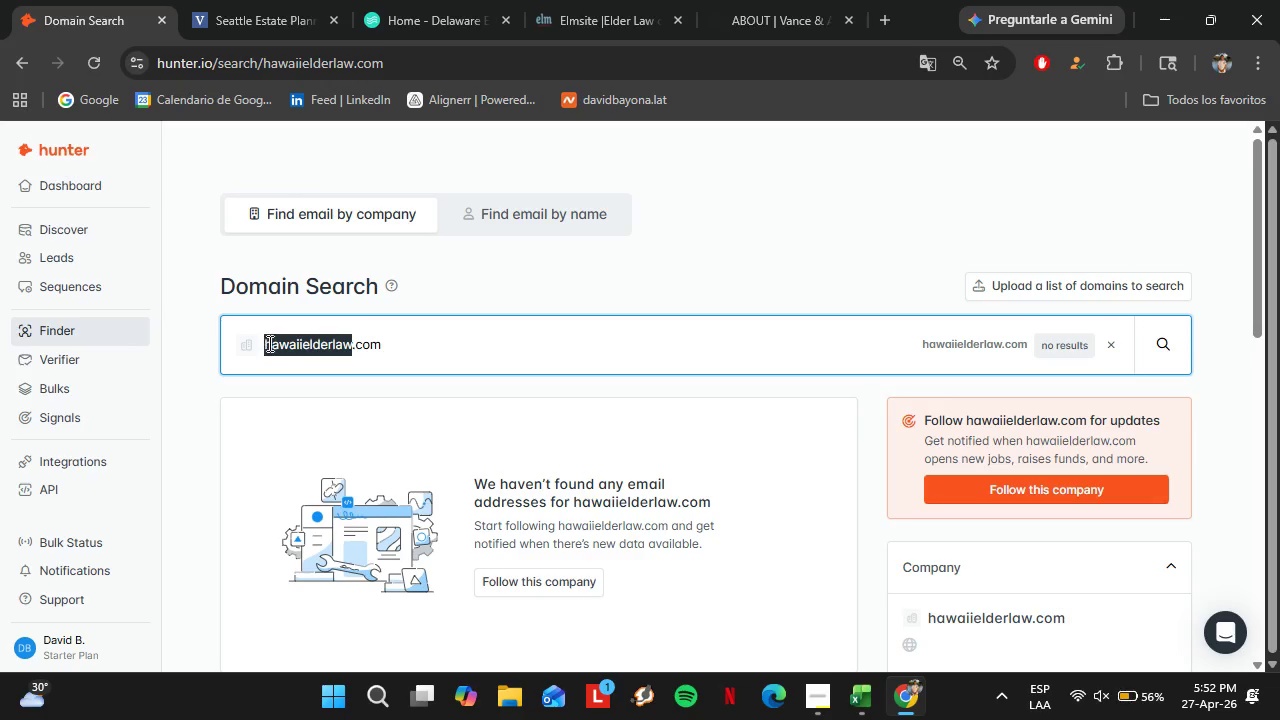 
type(orlandoelderlaw)
 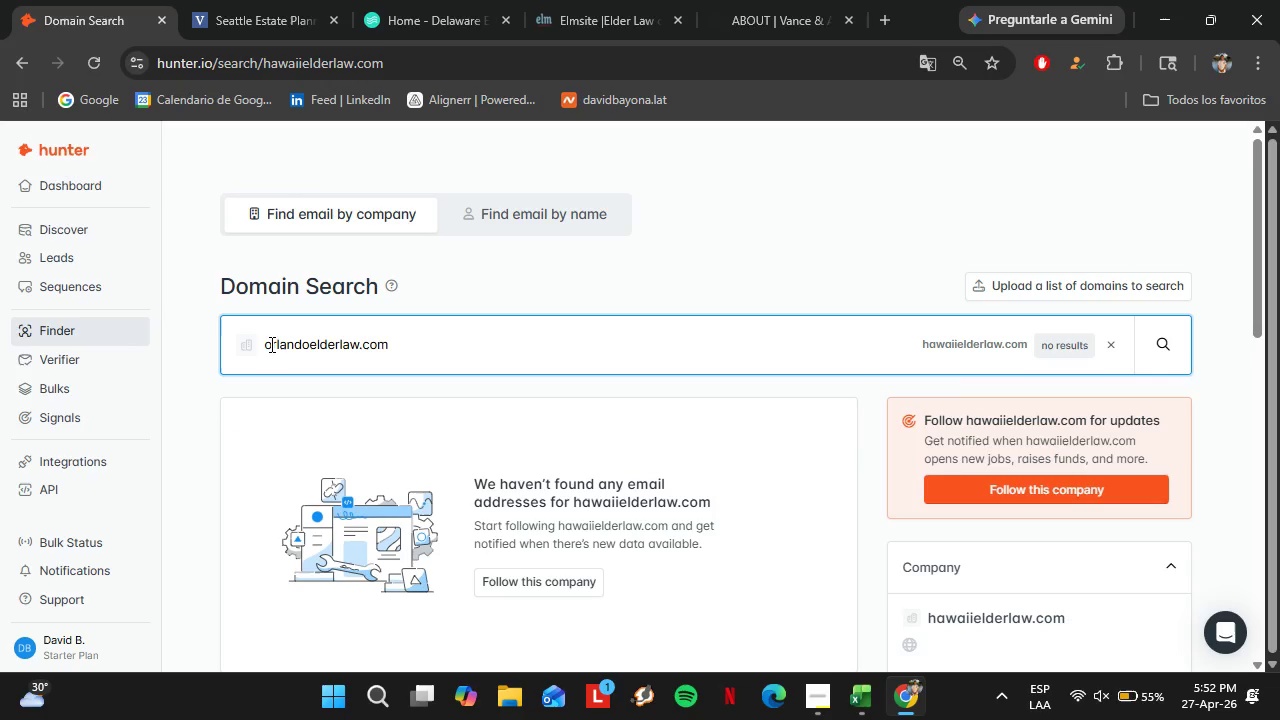 
key(Enter)
 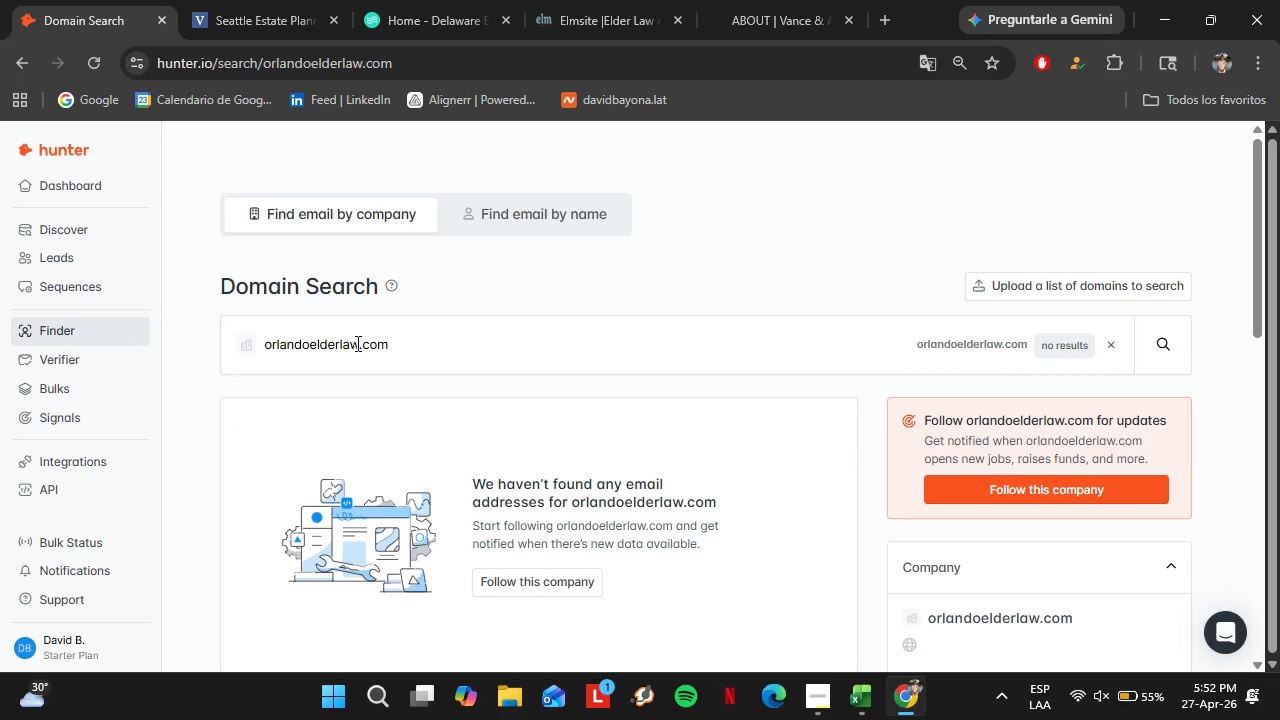 
left_click_drag(start_coordinate=[360, 343], to_coordinate=[240, 357])
 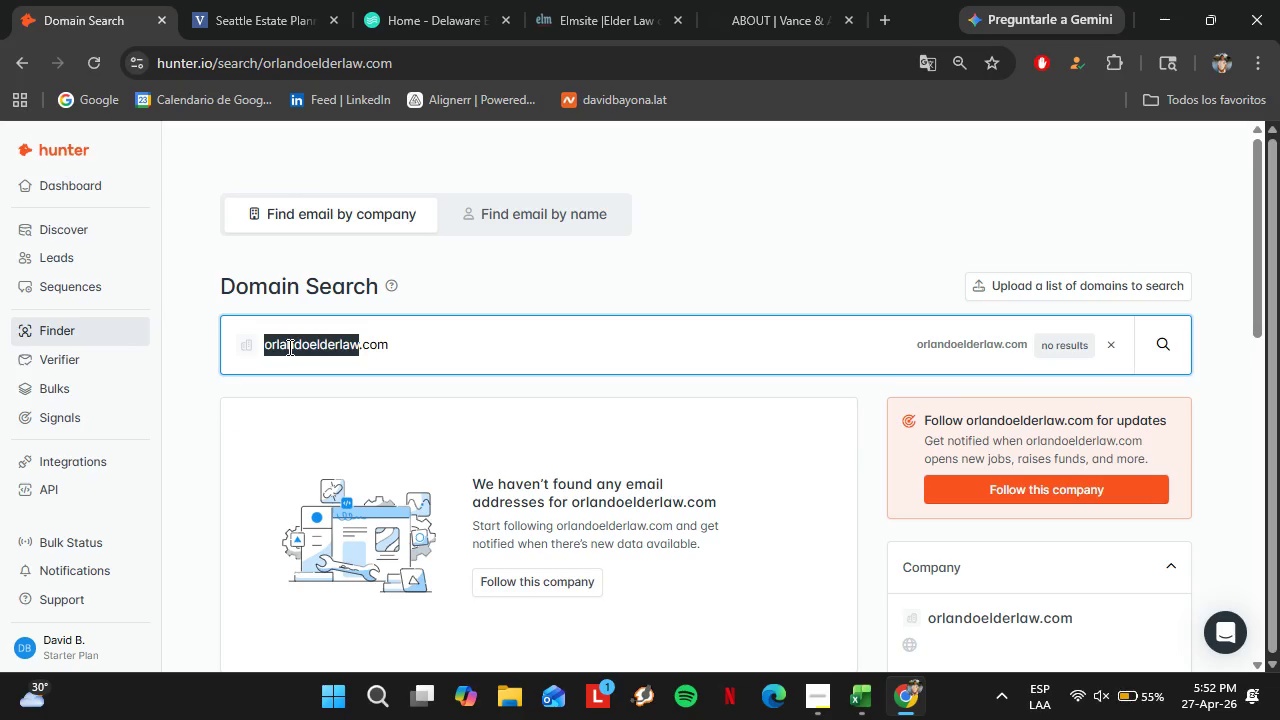 
type(miamielderlaw)
 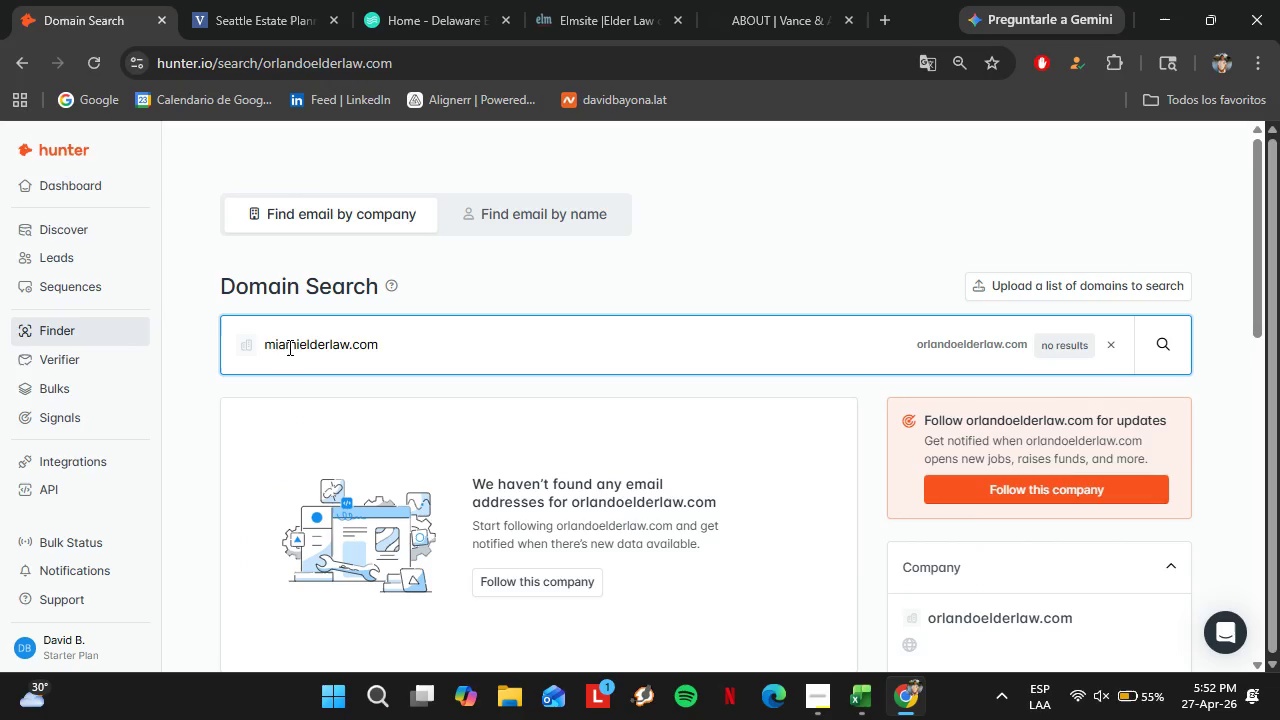 
key(Enter)
 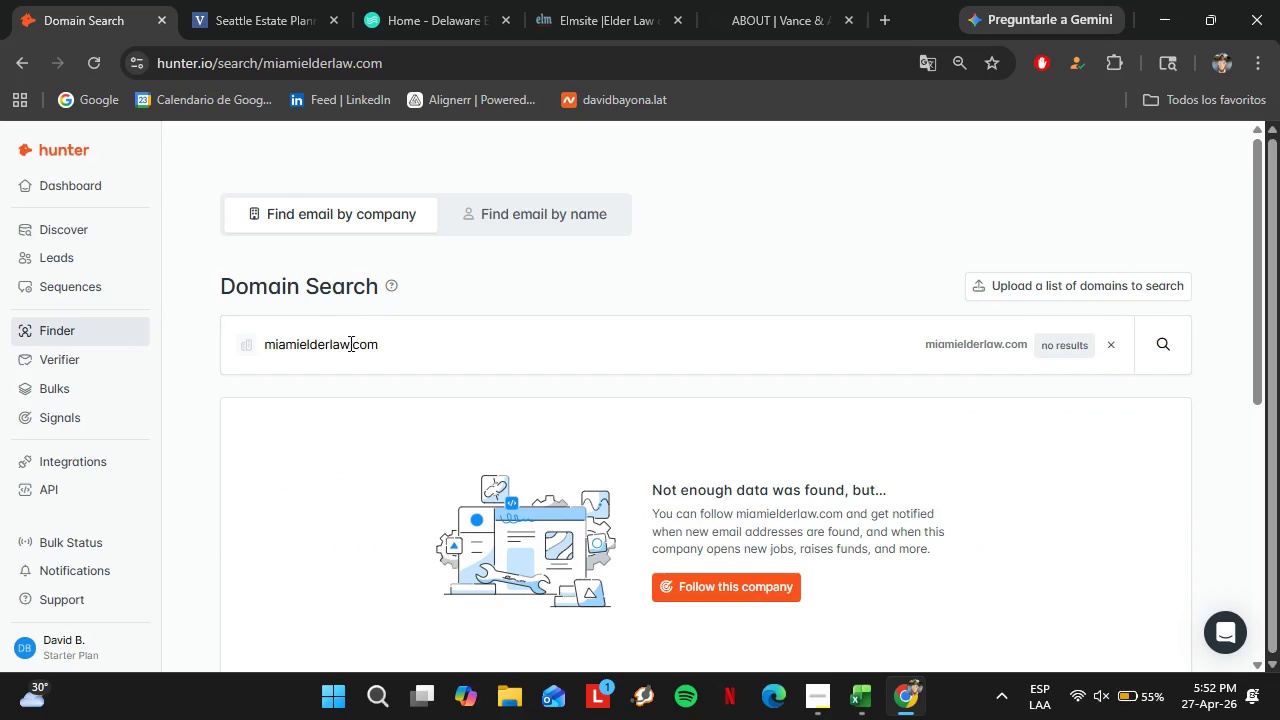 
left_click_drag(start_coordinate=[349, 343], to_coordinate=[254, 342])
 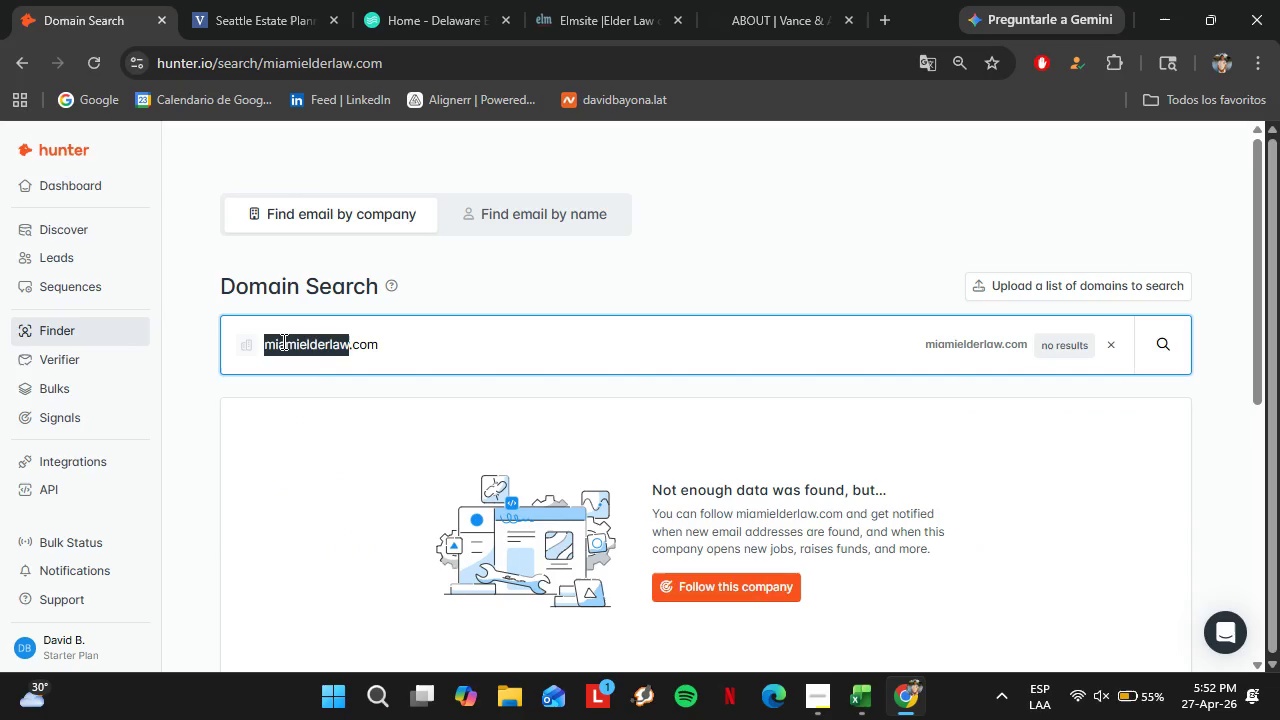 
type(jackson)
 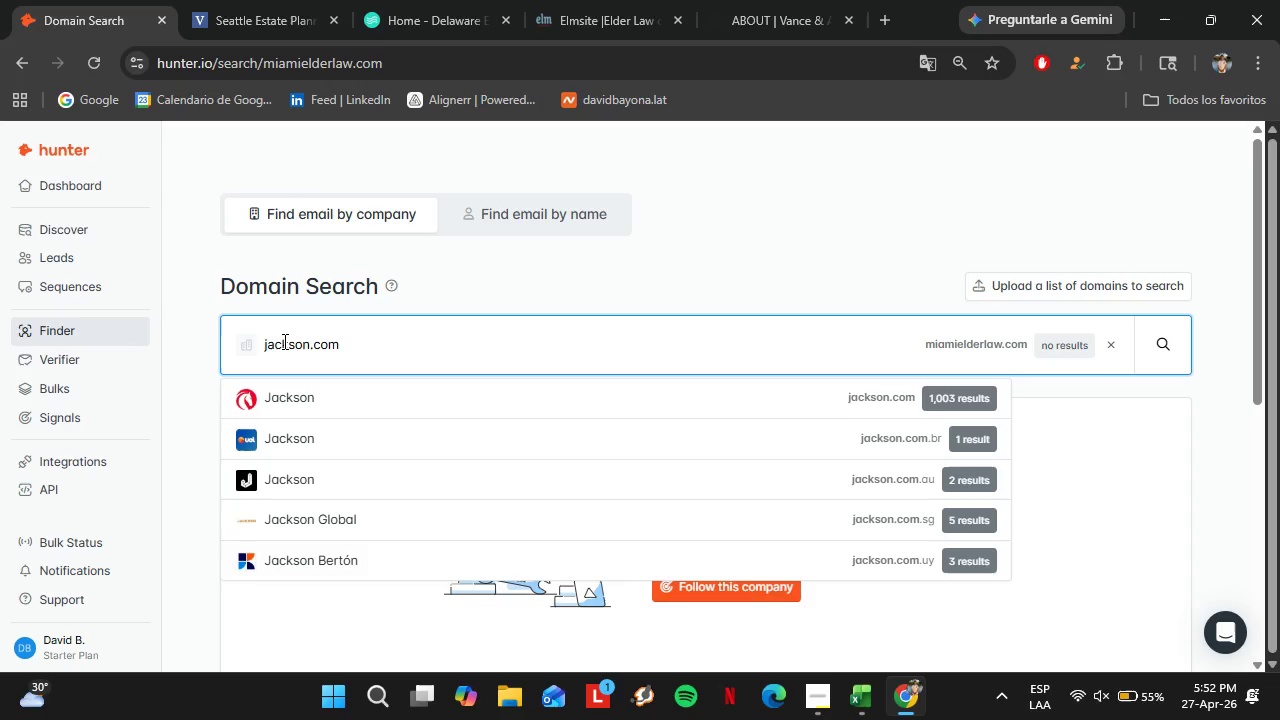 
wait(11.05)
 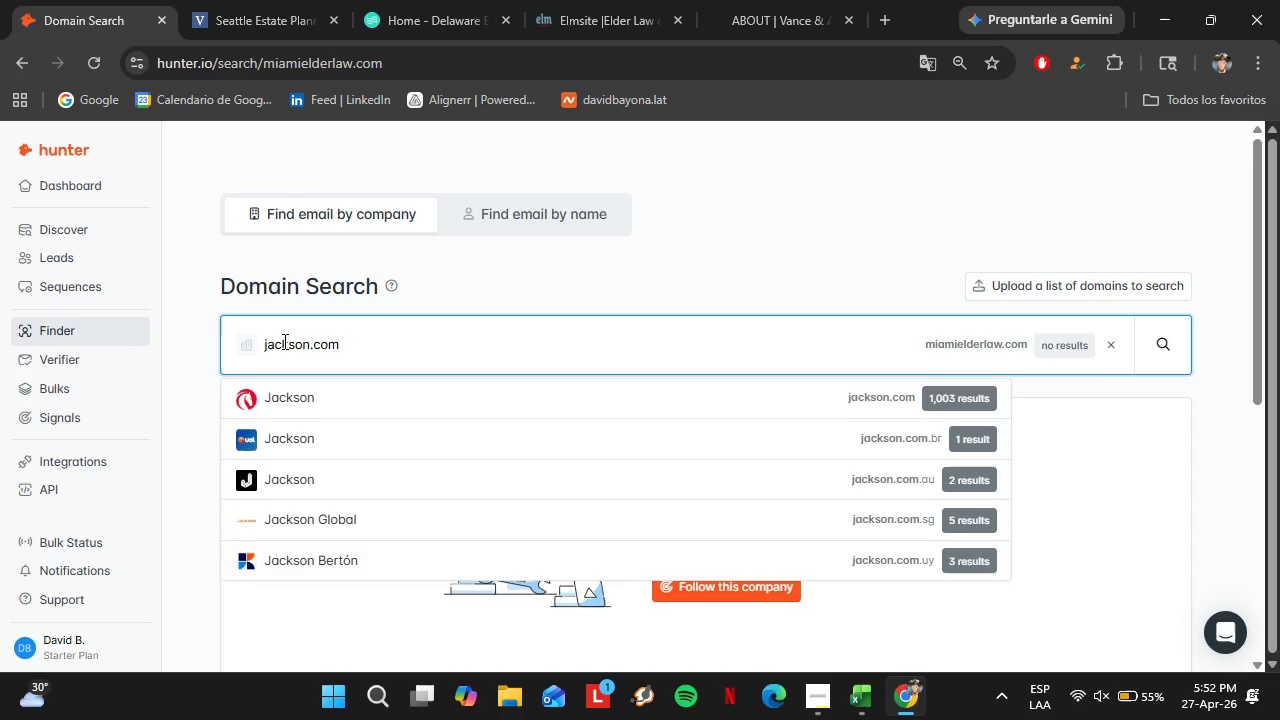 
type(villeelderlaw)
 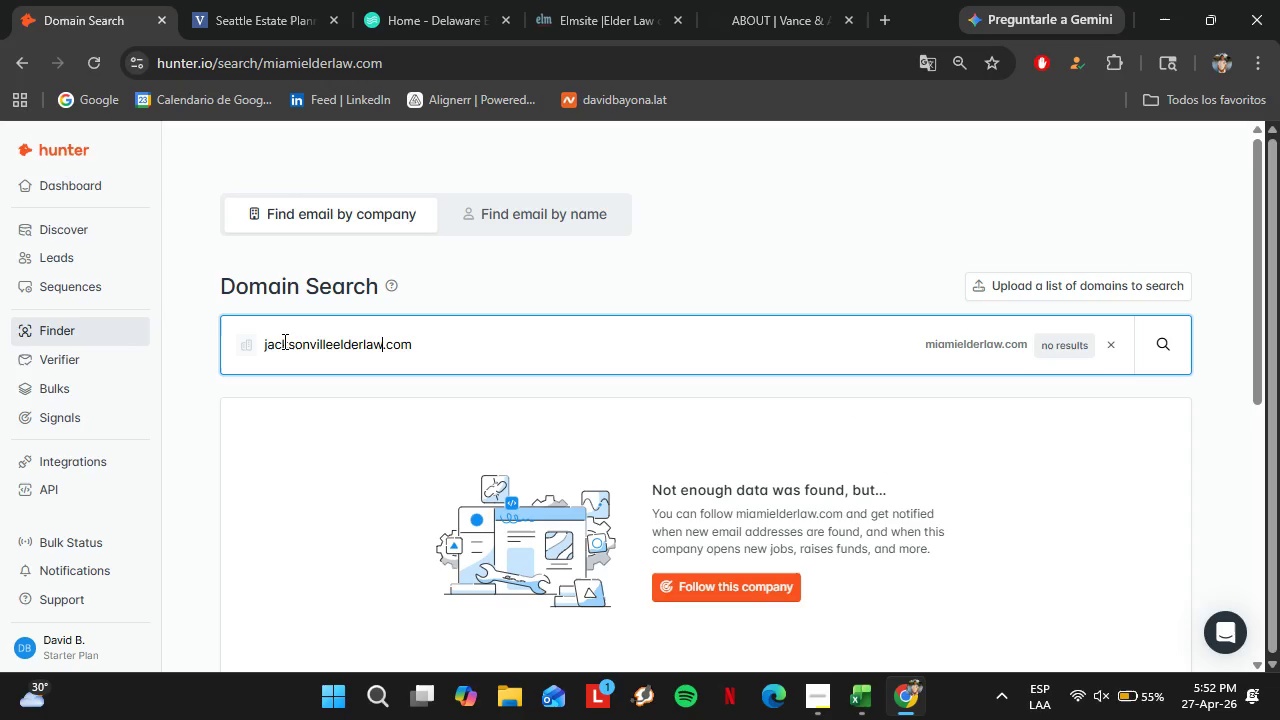 
key(Enter)
 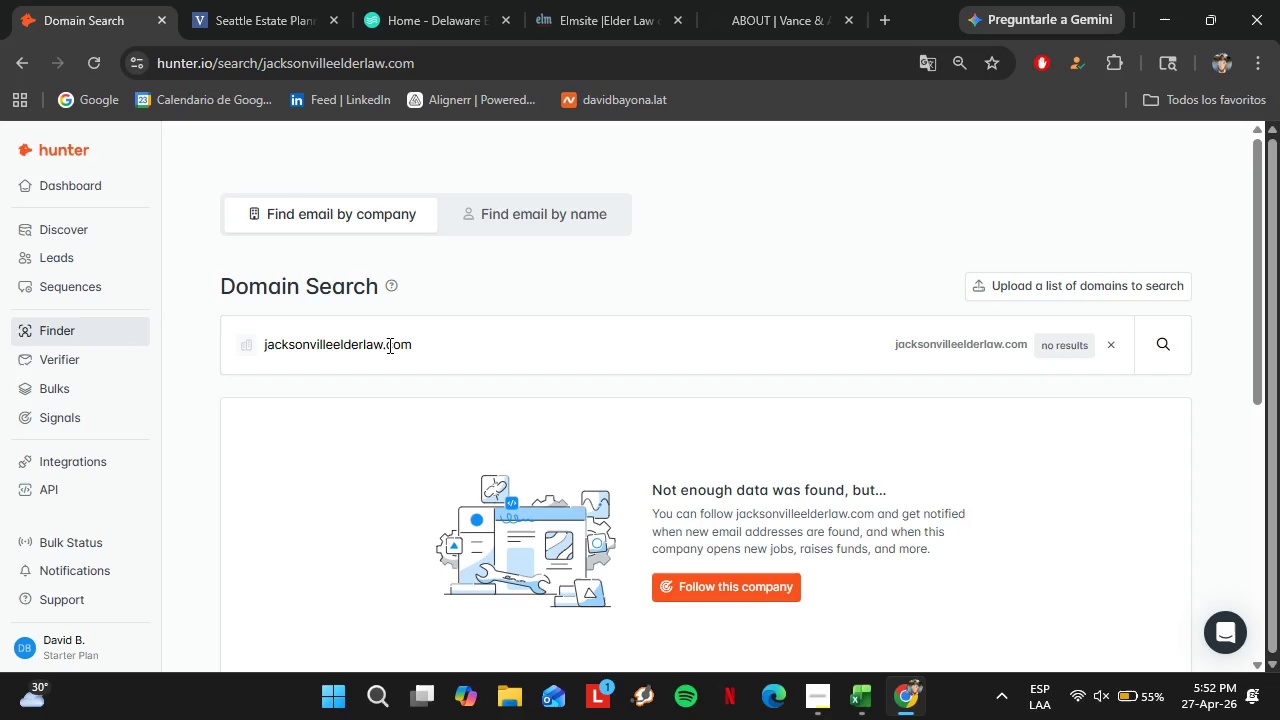 
left_click_drag(start_coordinate=[381, 345], to_coordinate=[245, 347])
 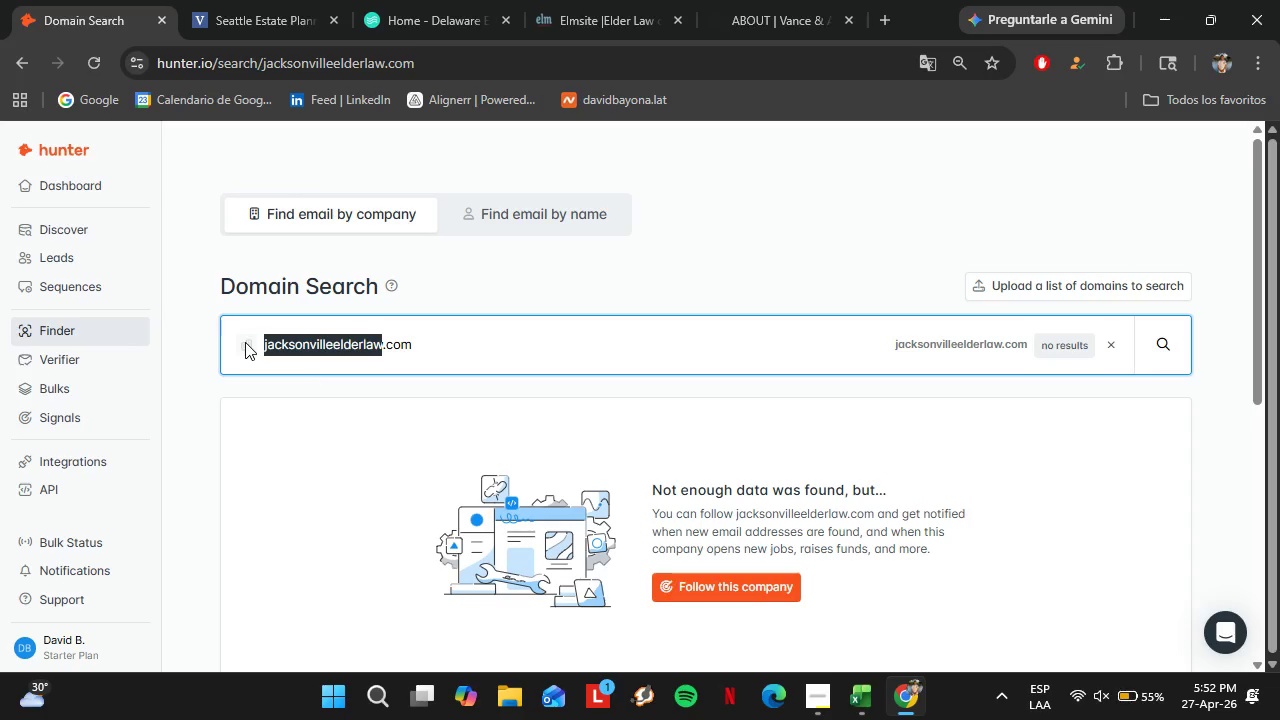 
type(tallahasseeelderlaw)
 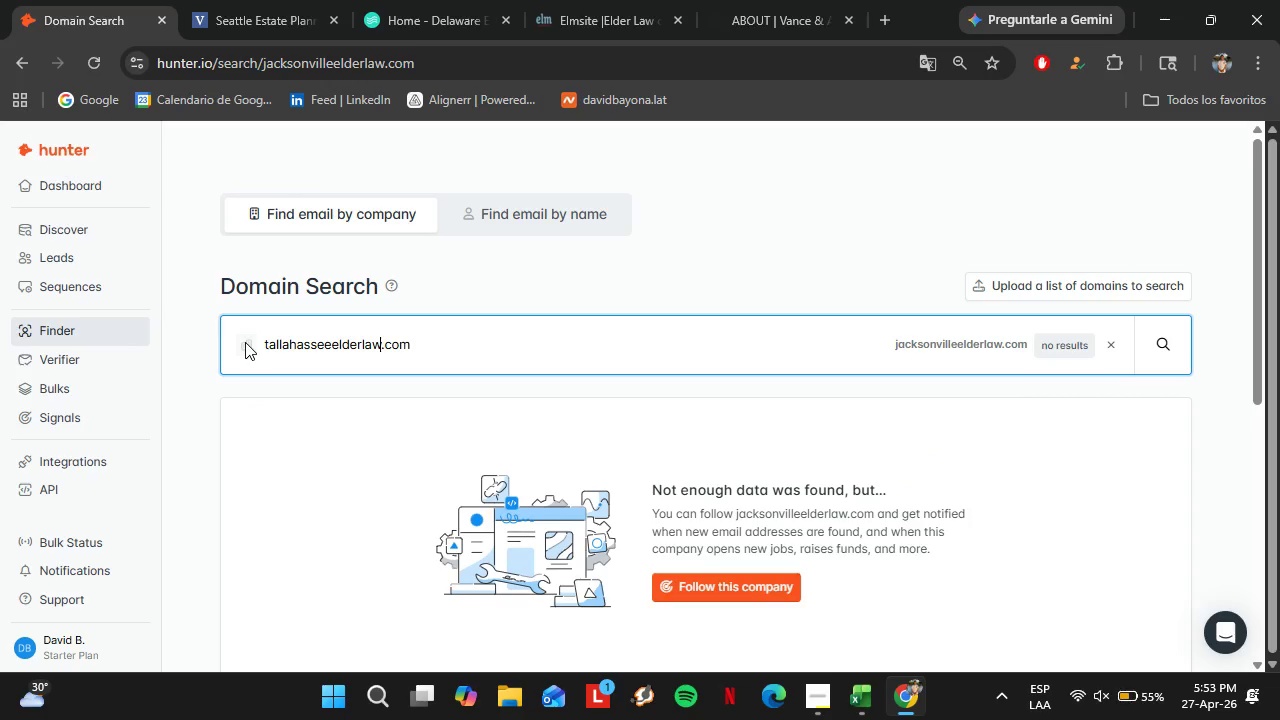 
key(Enter)
 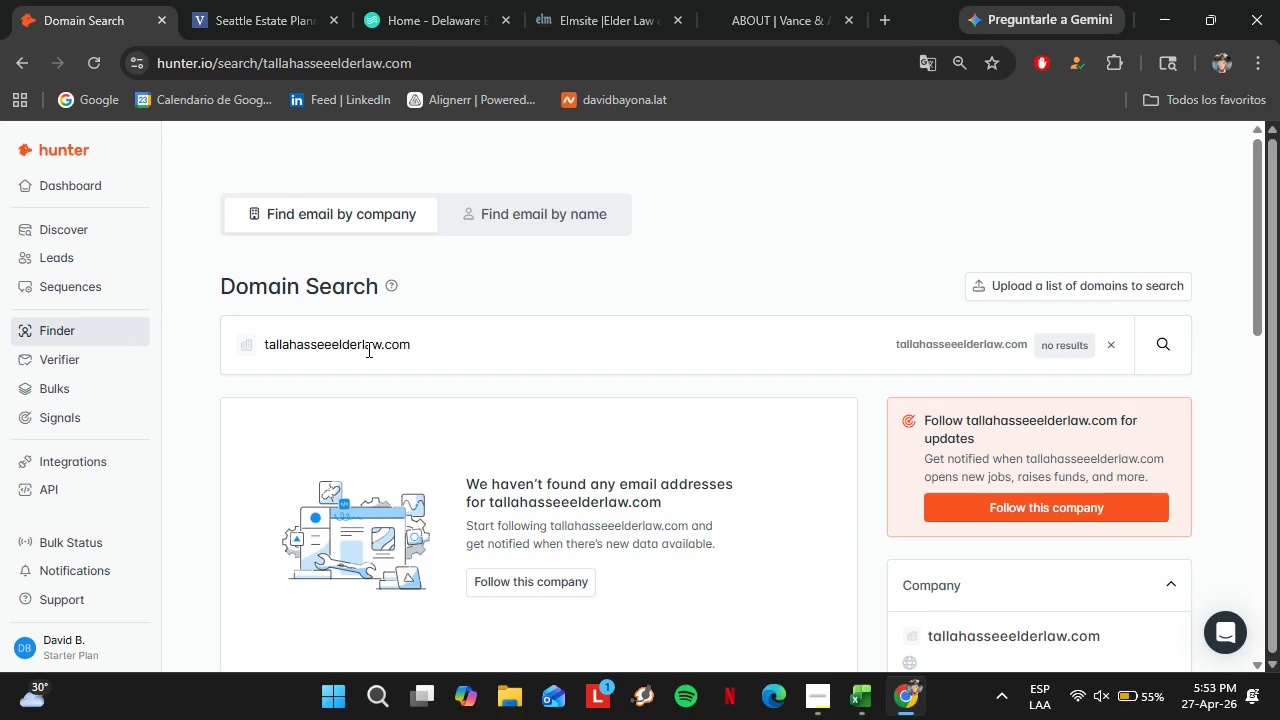 
left_click_drag(start_coordinate=[429, 340], to_coordinate=[183, 344])
 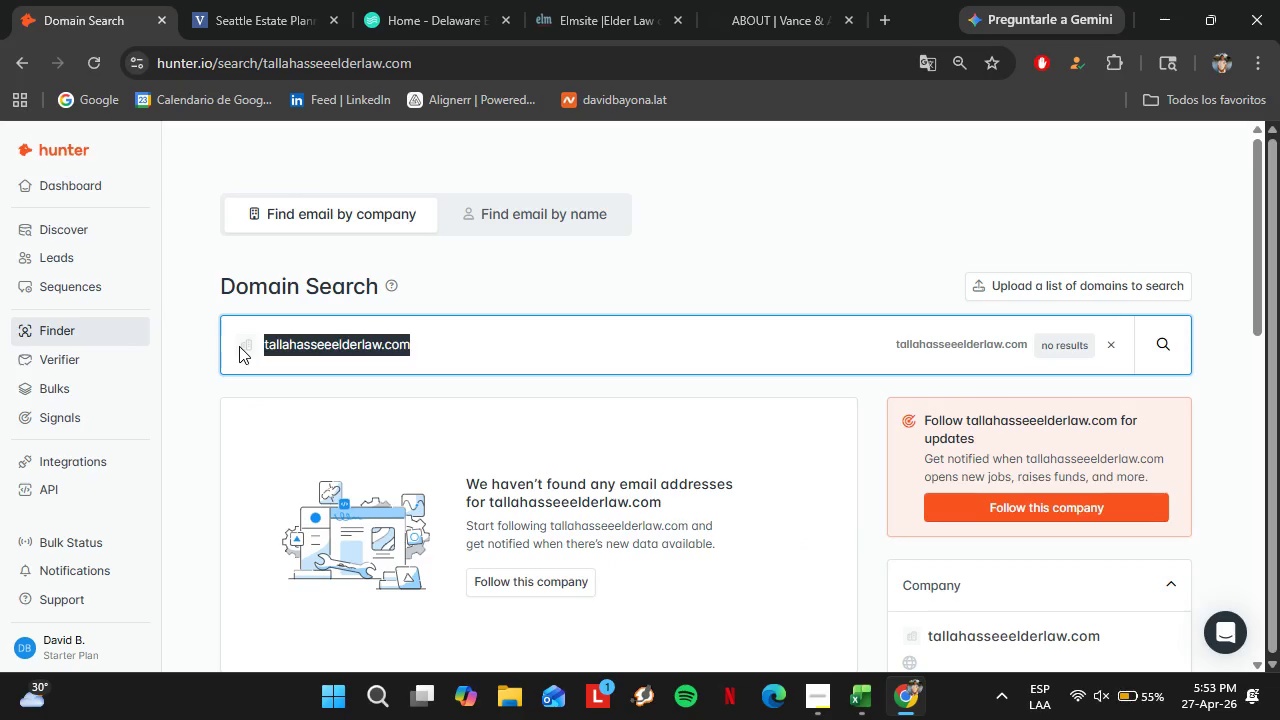 
type(fortlauderdal)
 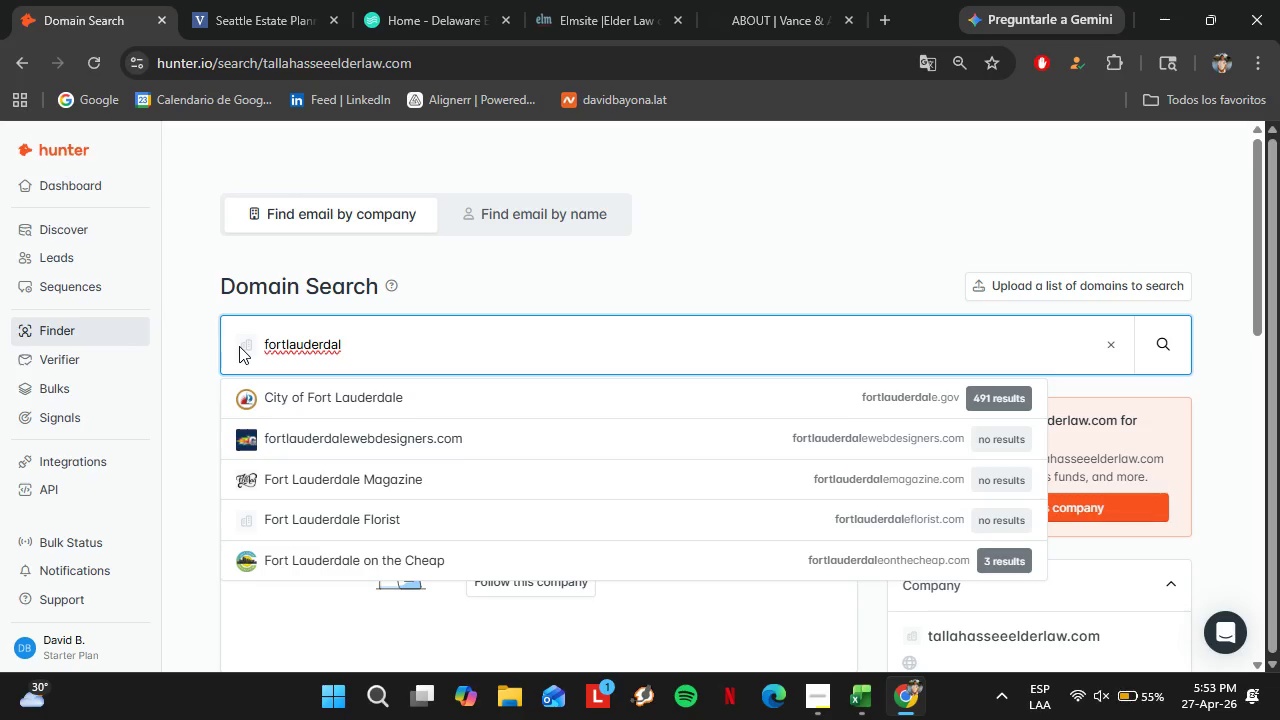 
type(eelderlaw.com)
 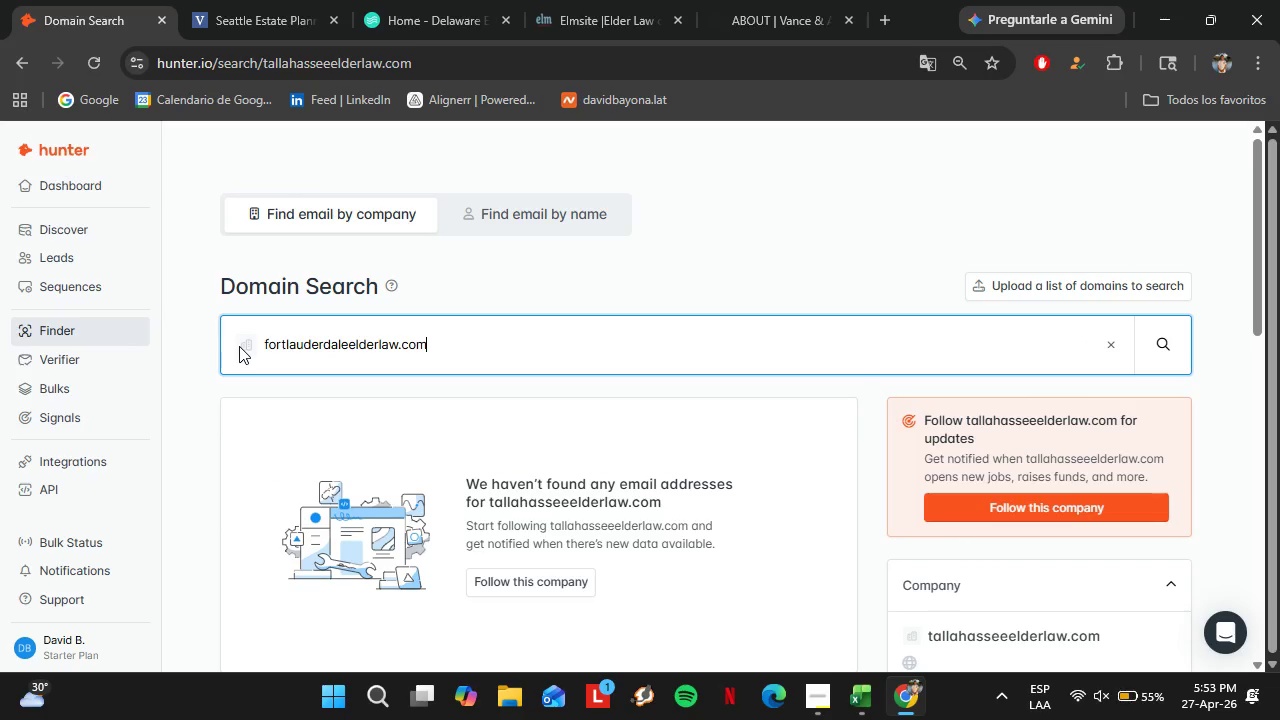 
key(Enter)
 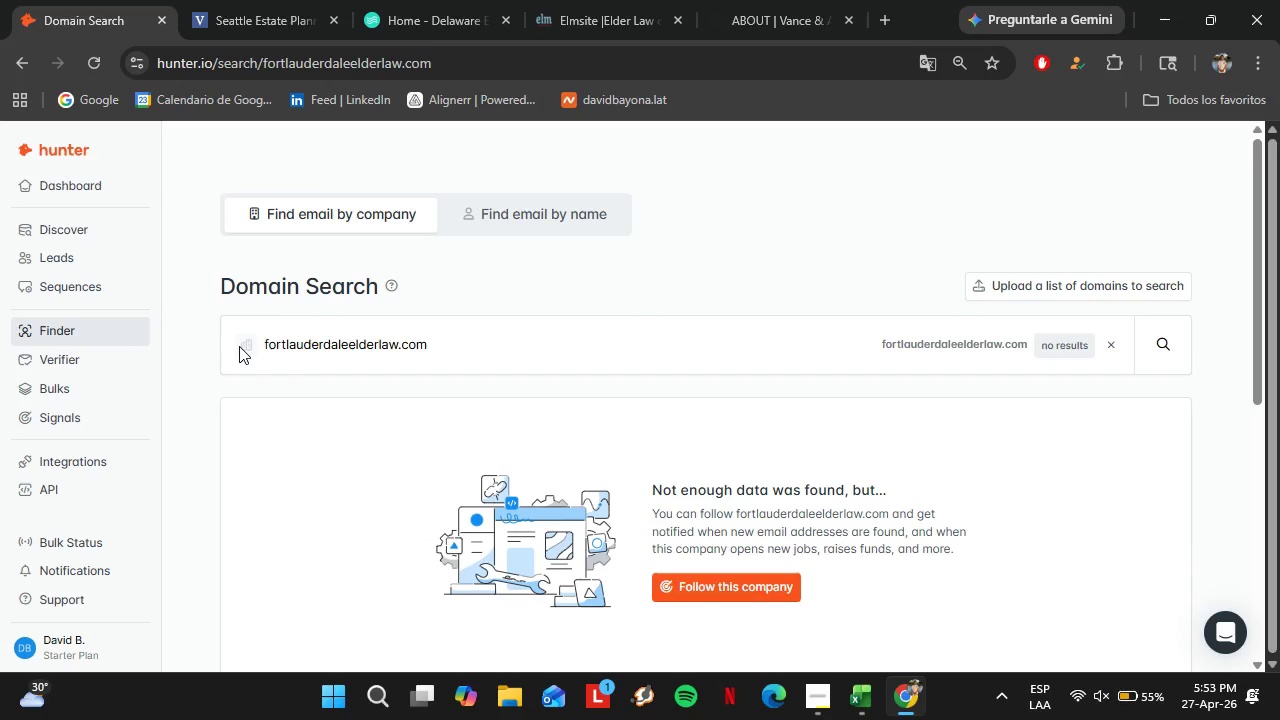 
wait(10.36)
 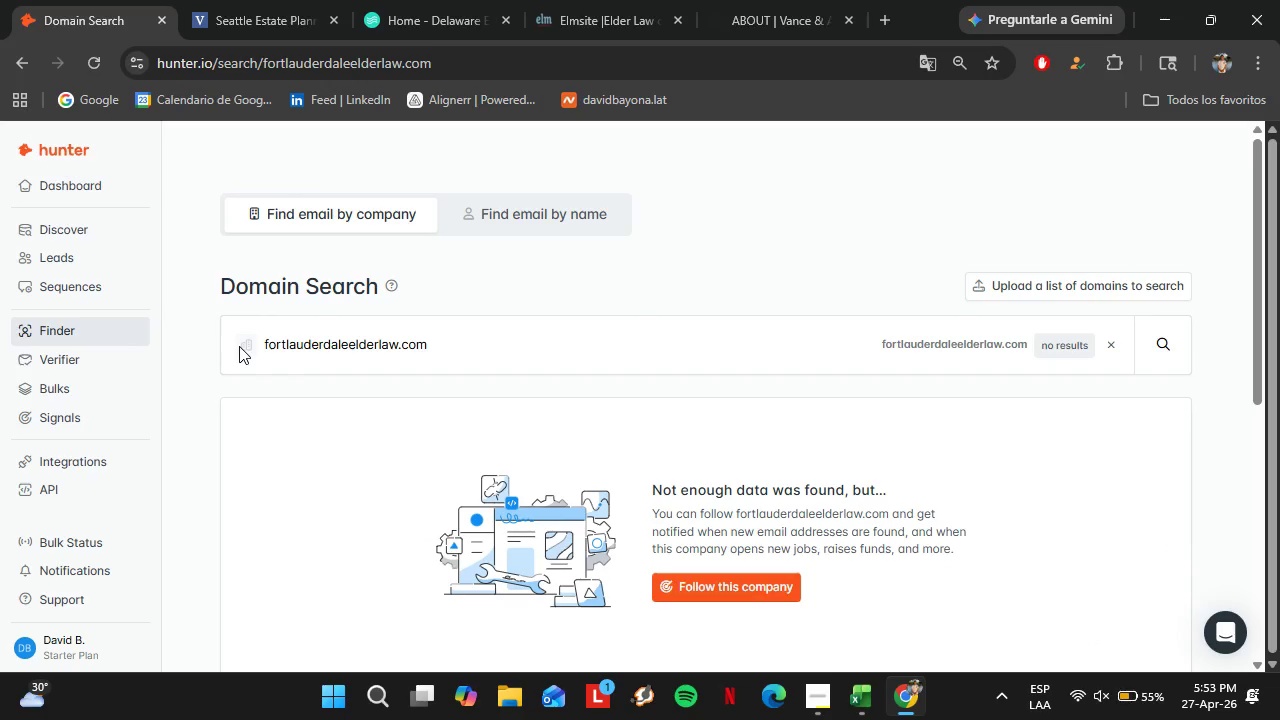 
left_click([65, 254])
 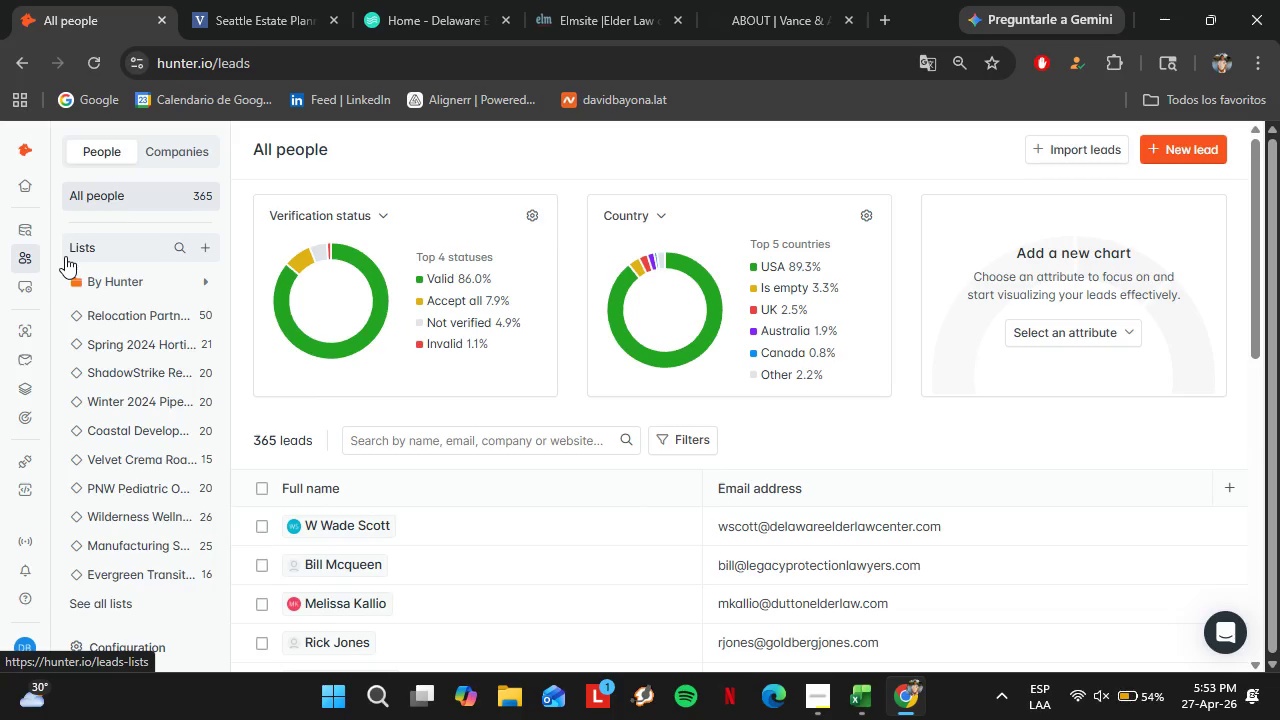 
wait(29.84)
 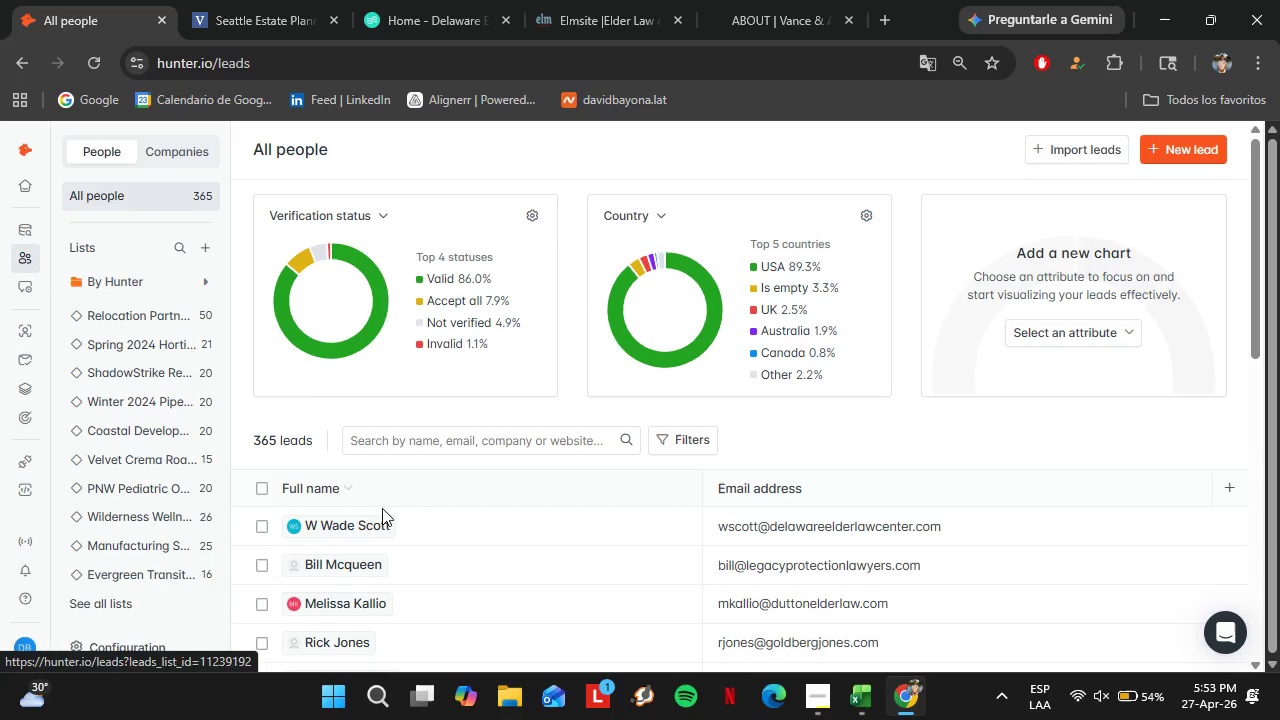 
left_click([108, 566])
 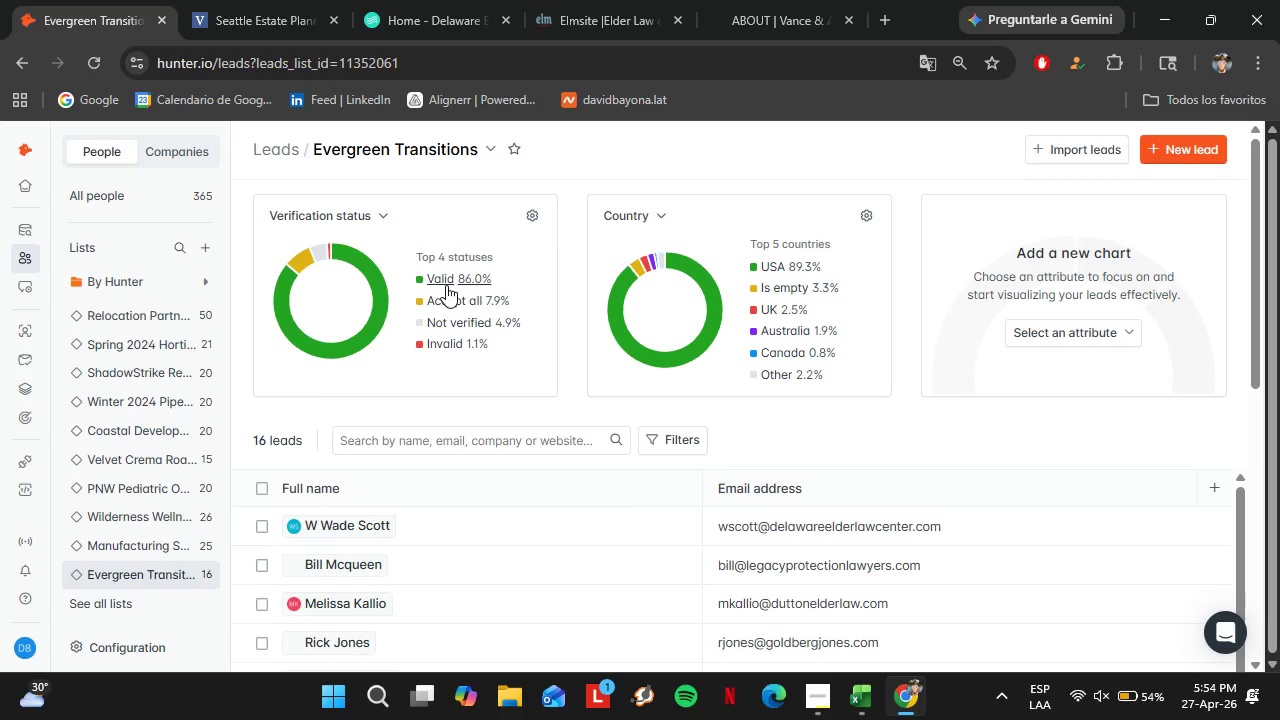 
scroll: coordinate [411, 502], scroll_direction: down, amount: 1.0
 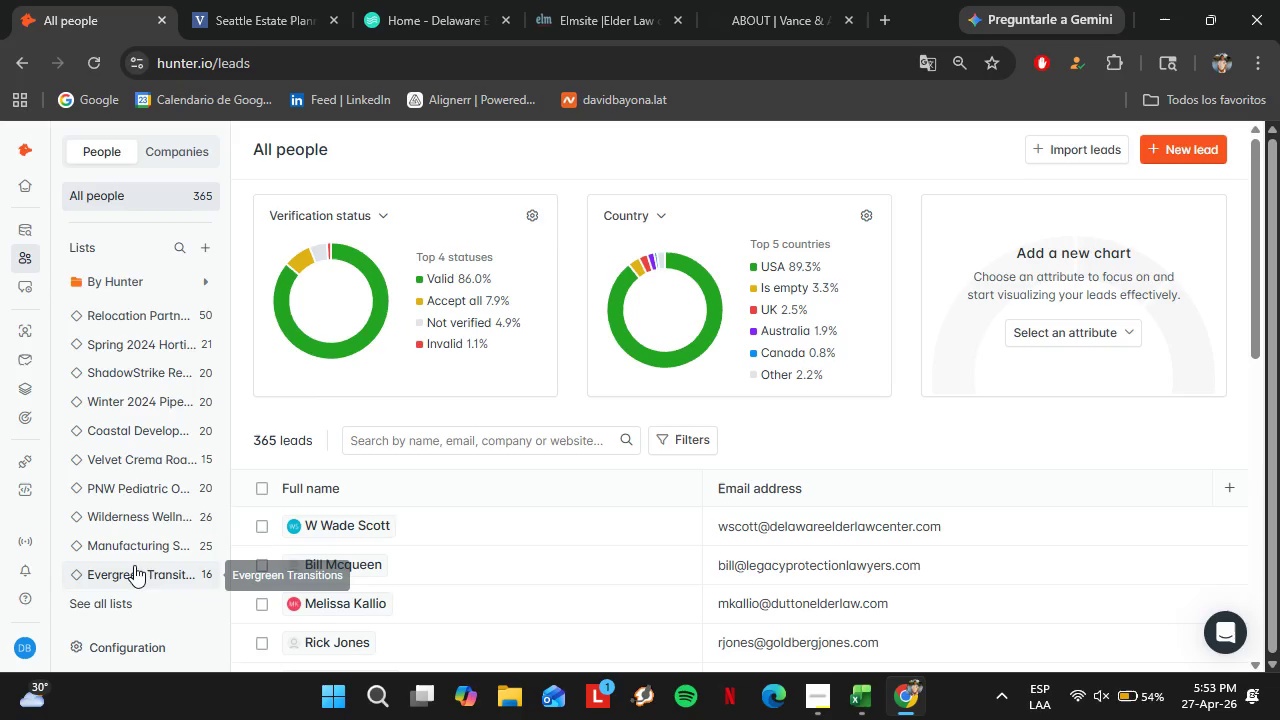 
wait(6.98)
 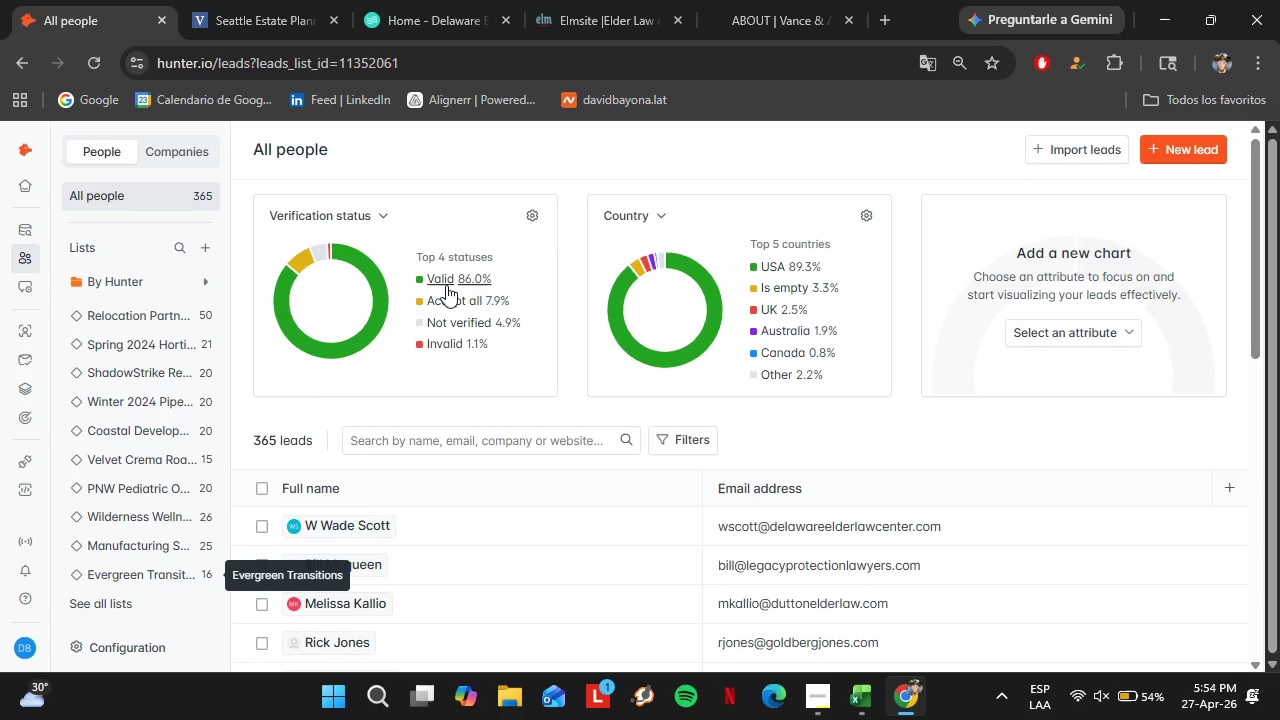 
scroll: coordinate [887, 527], scroll_direction: down, amount: 6.0
 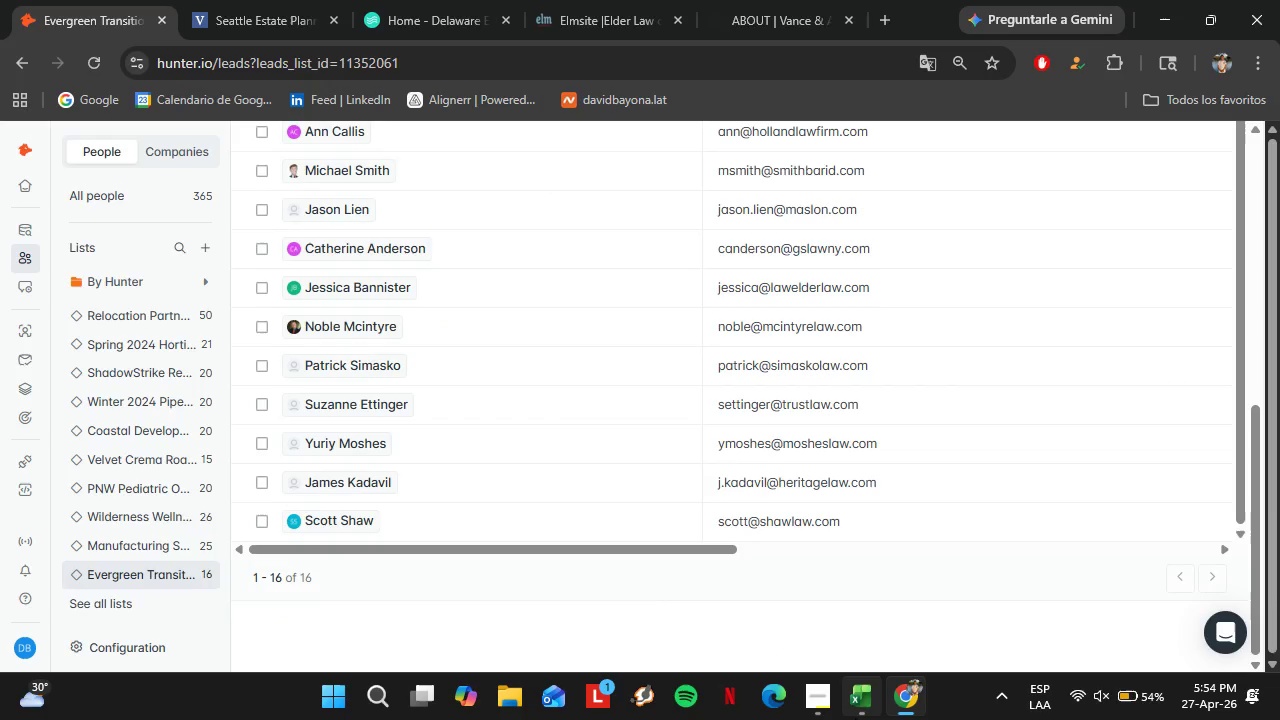 
left_click([145, 573])
 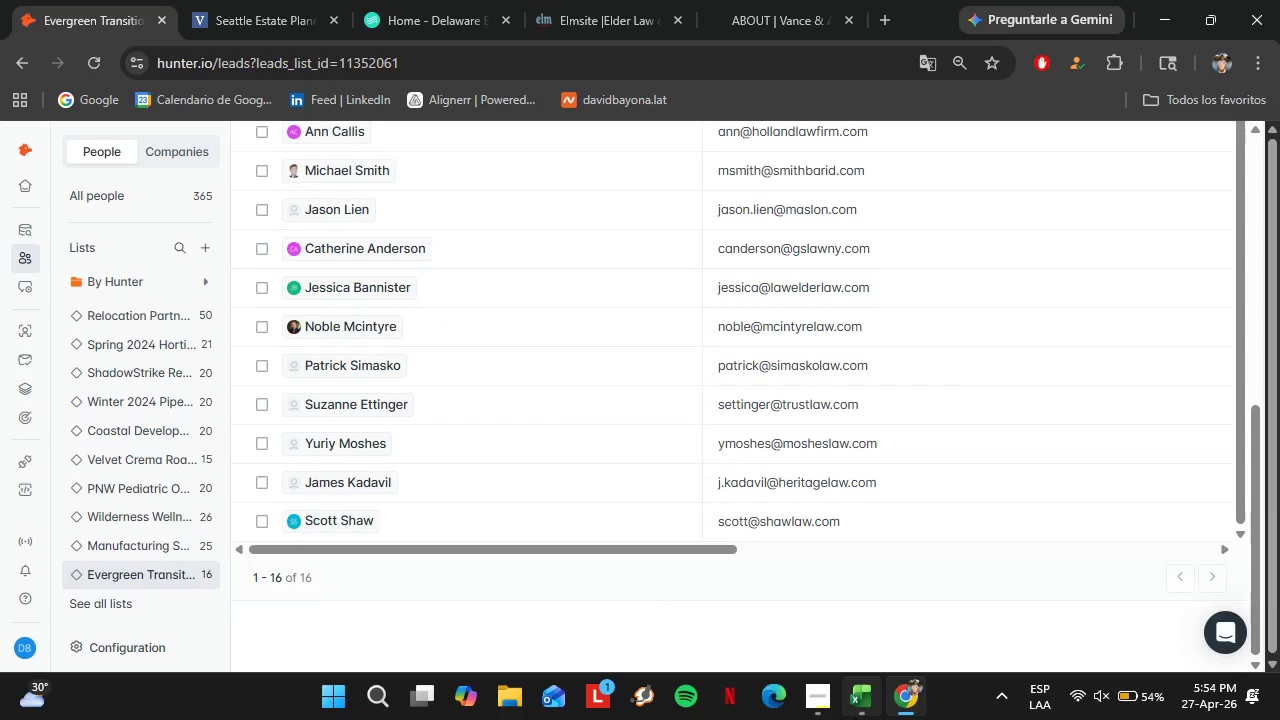 
left_click([818, 709])
 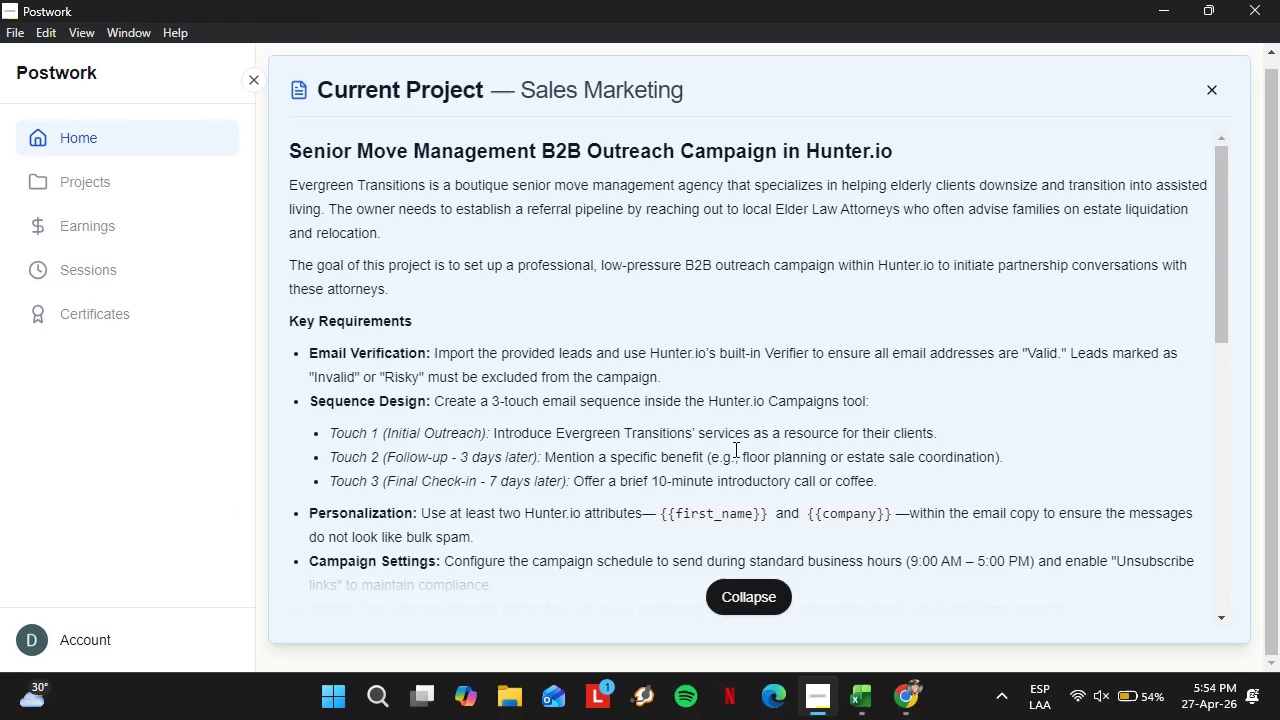 
scroll: coordinate [932, 719], scroll_direction: up, amount: 9.0